 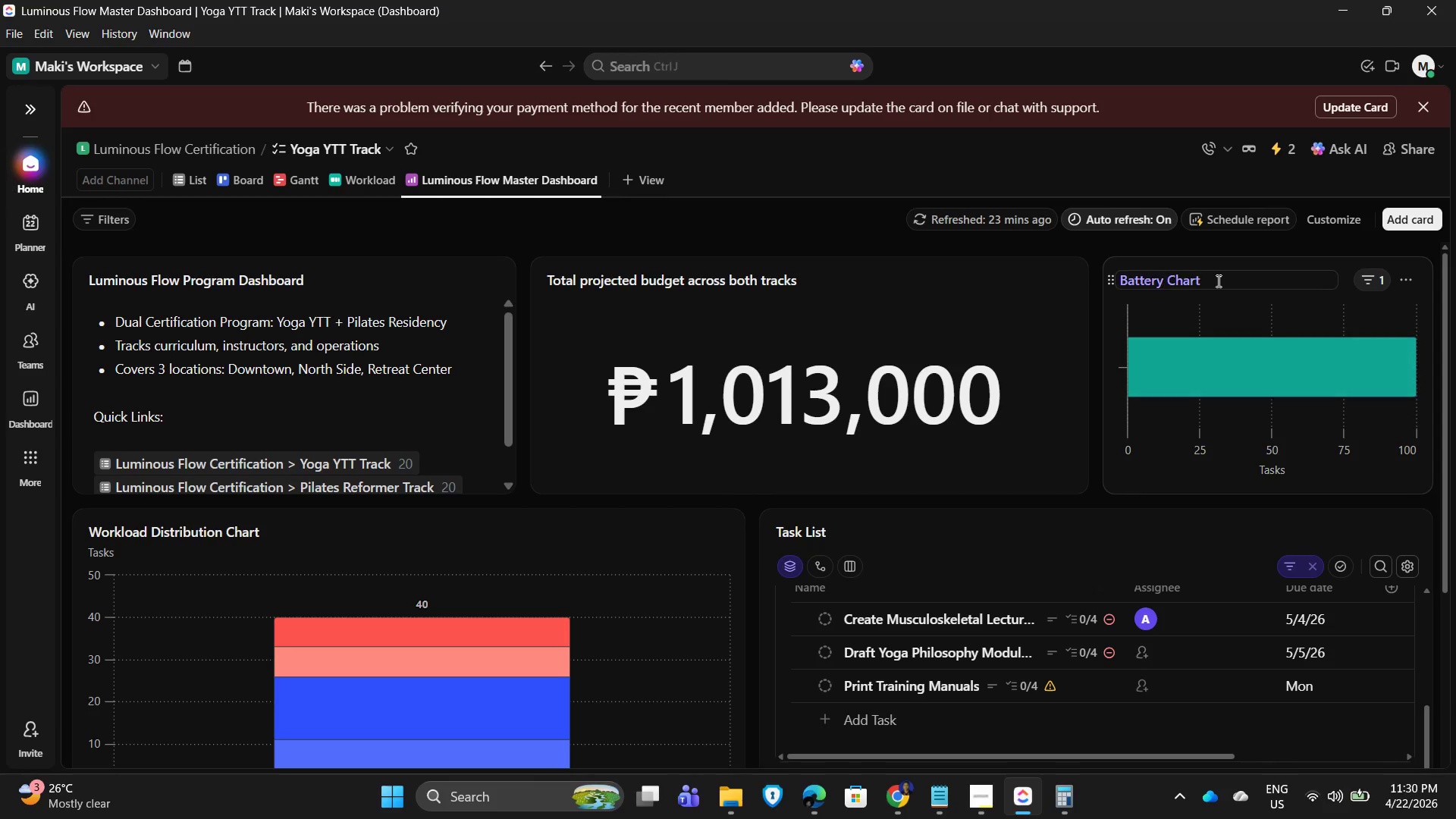 
left_click_drag(start_coordinate=[1213, 279], to_coordinate=[1107, 283])
 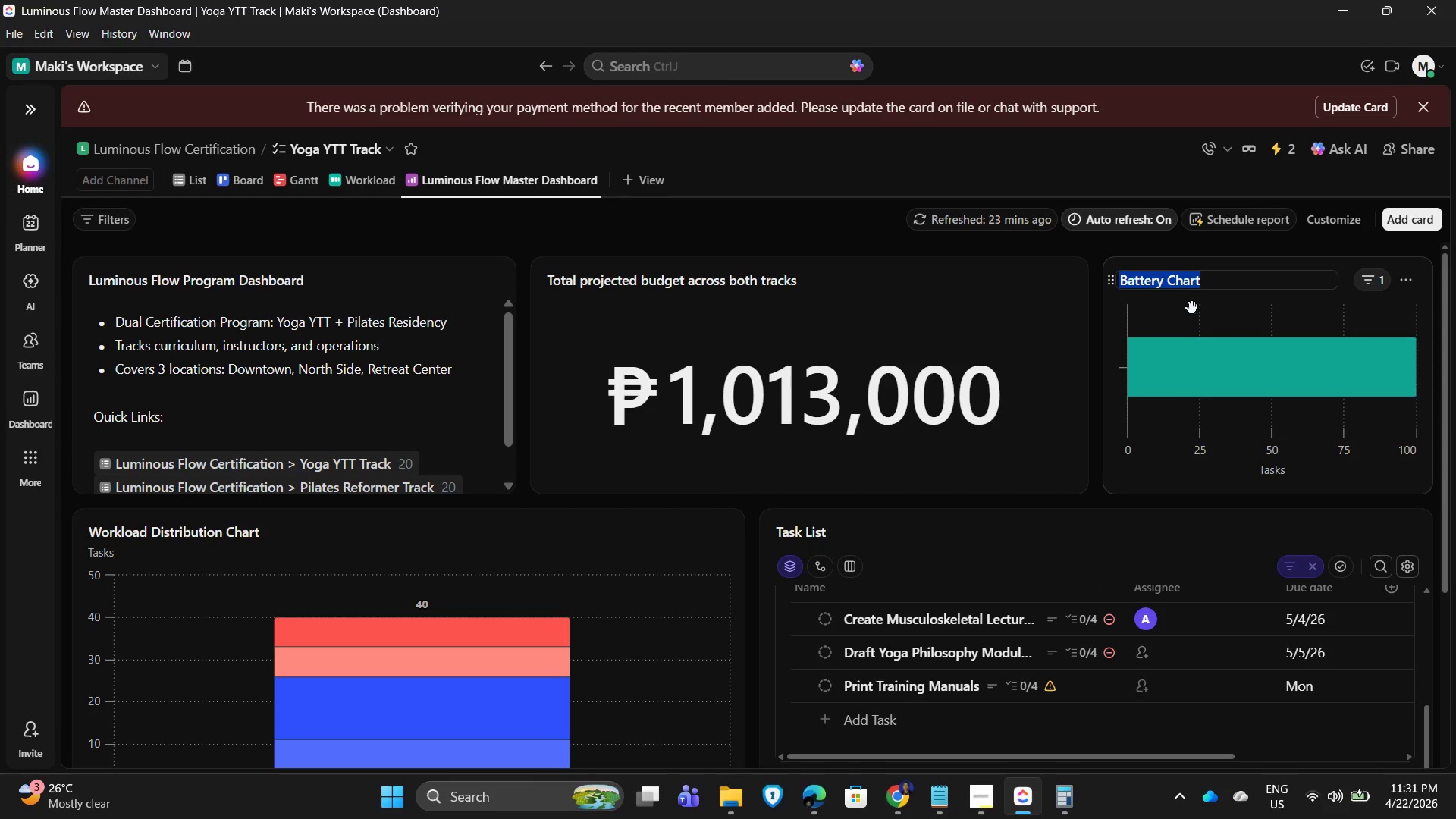 
key(Control+V)
 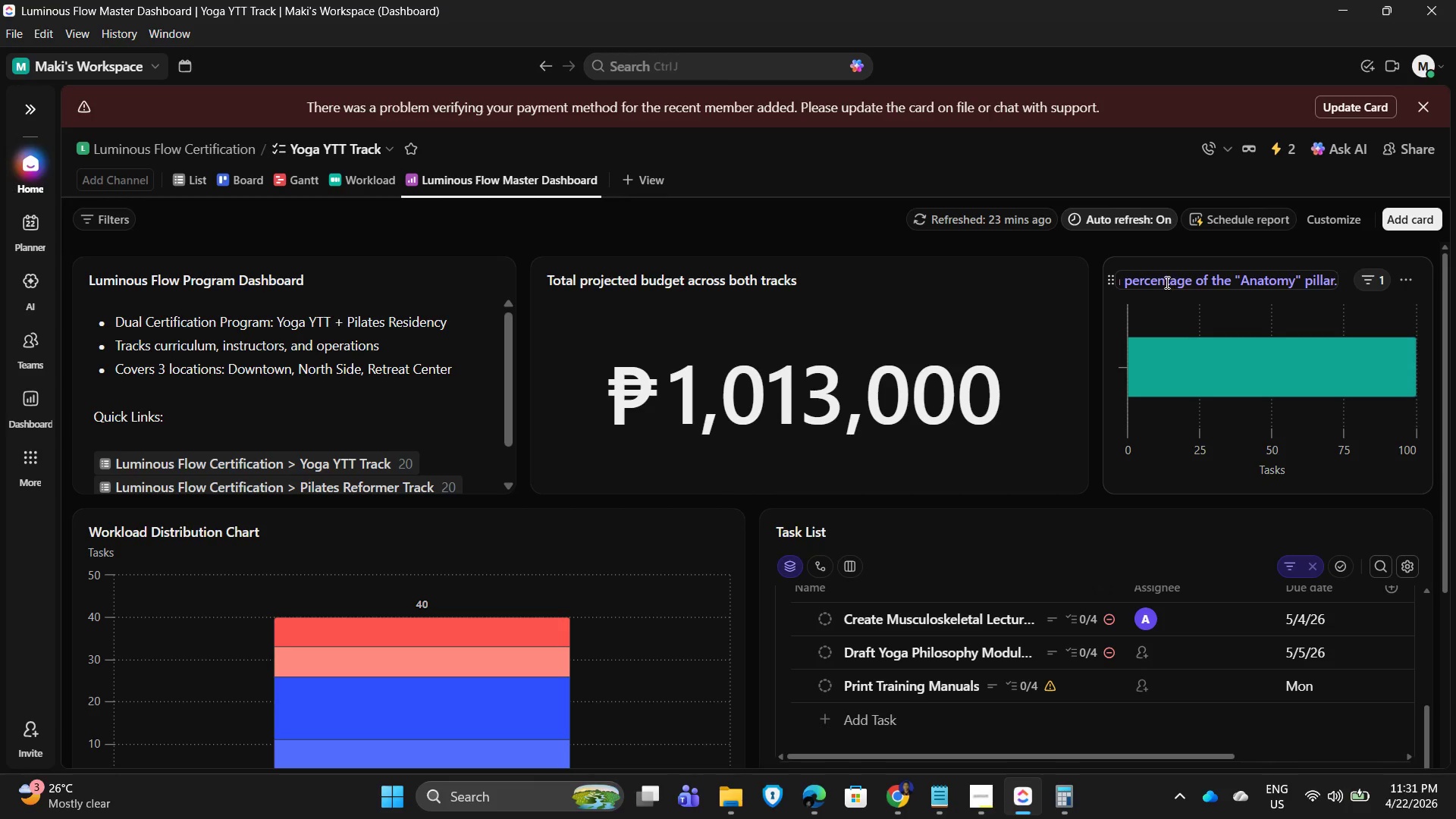 
hold_key(key=ArrowRight, duration=0.94)
 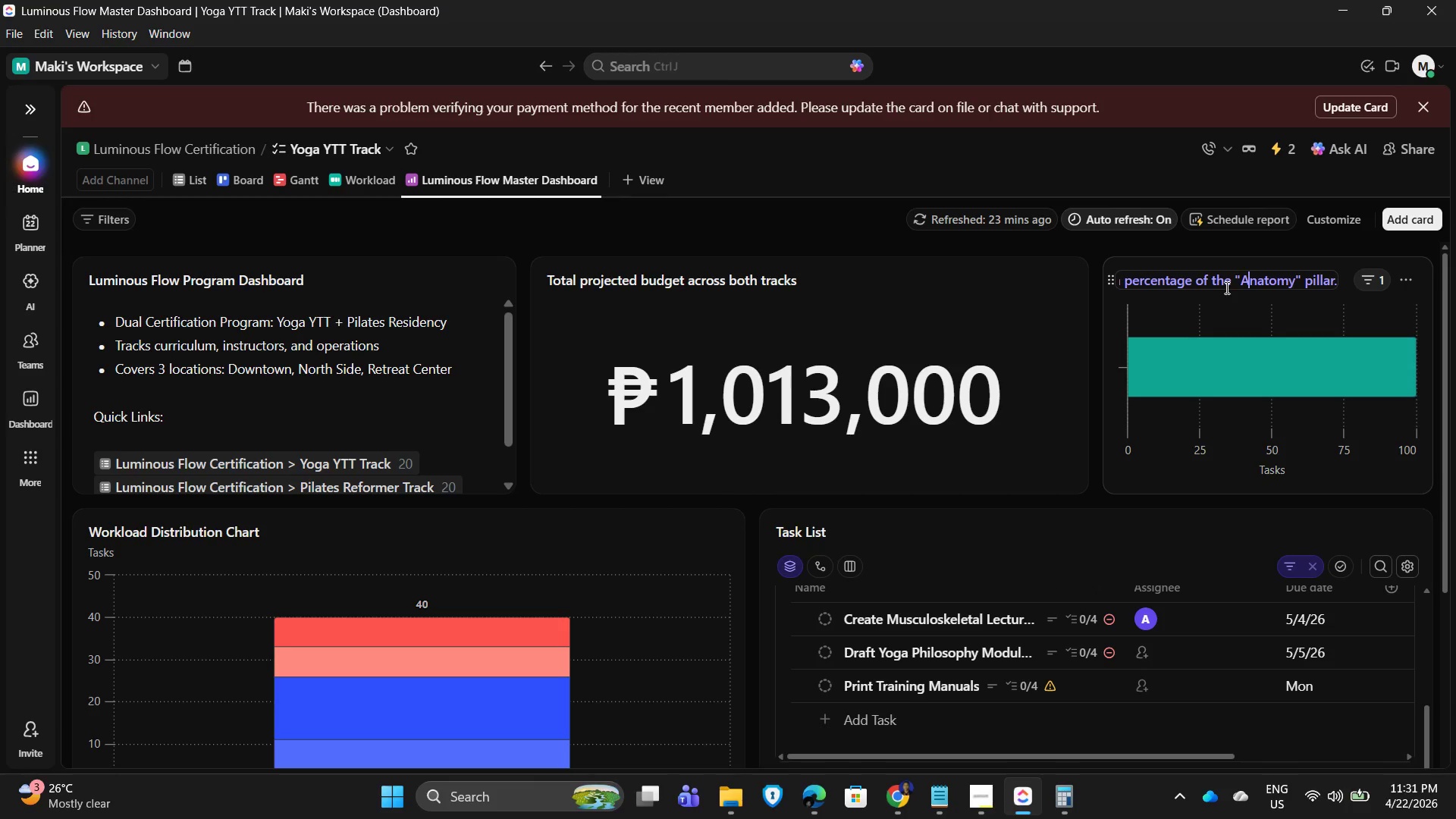 
key(ArrowLeft)
 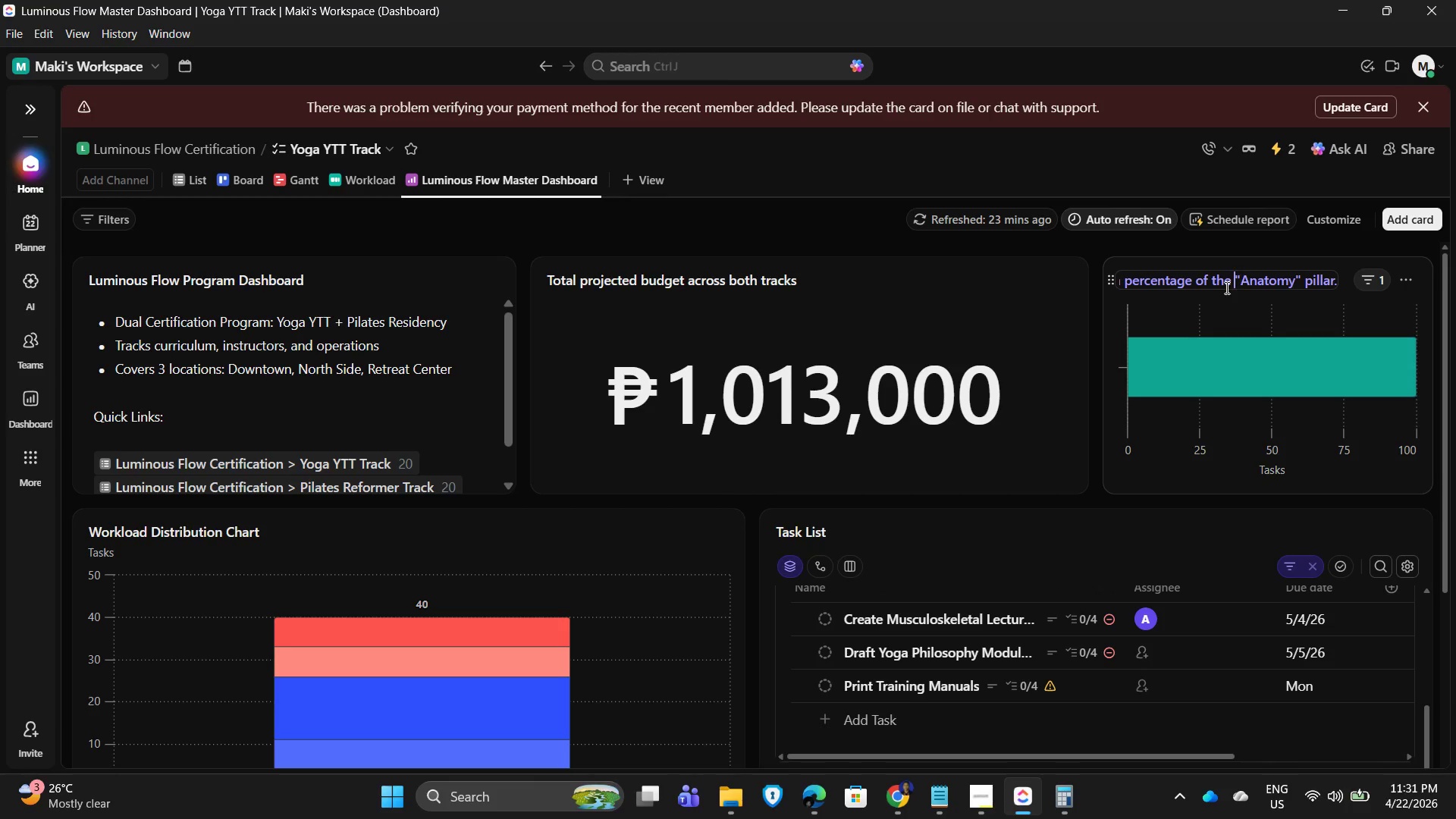 
key(ArrowLeft)
 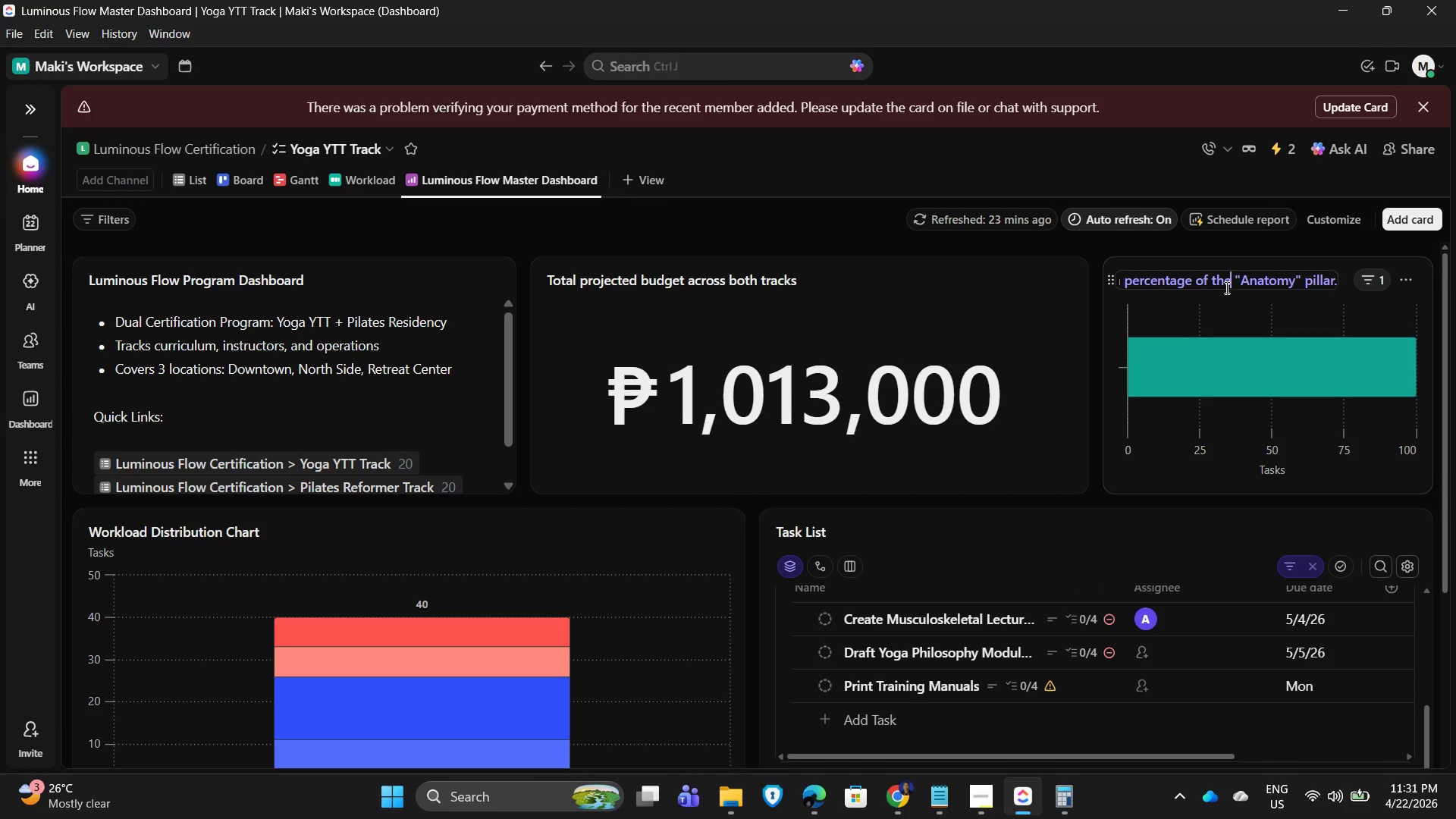 
key(ArrowLeft)
 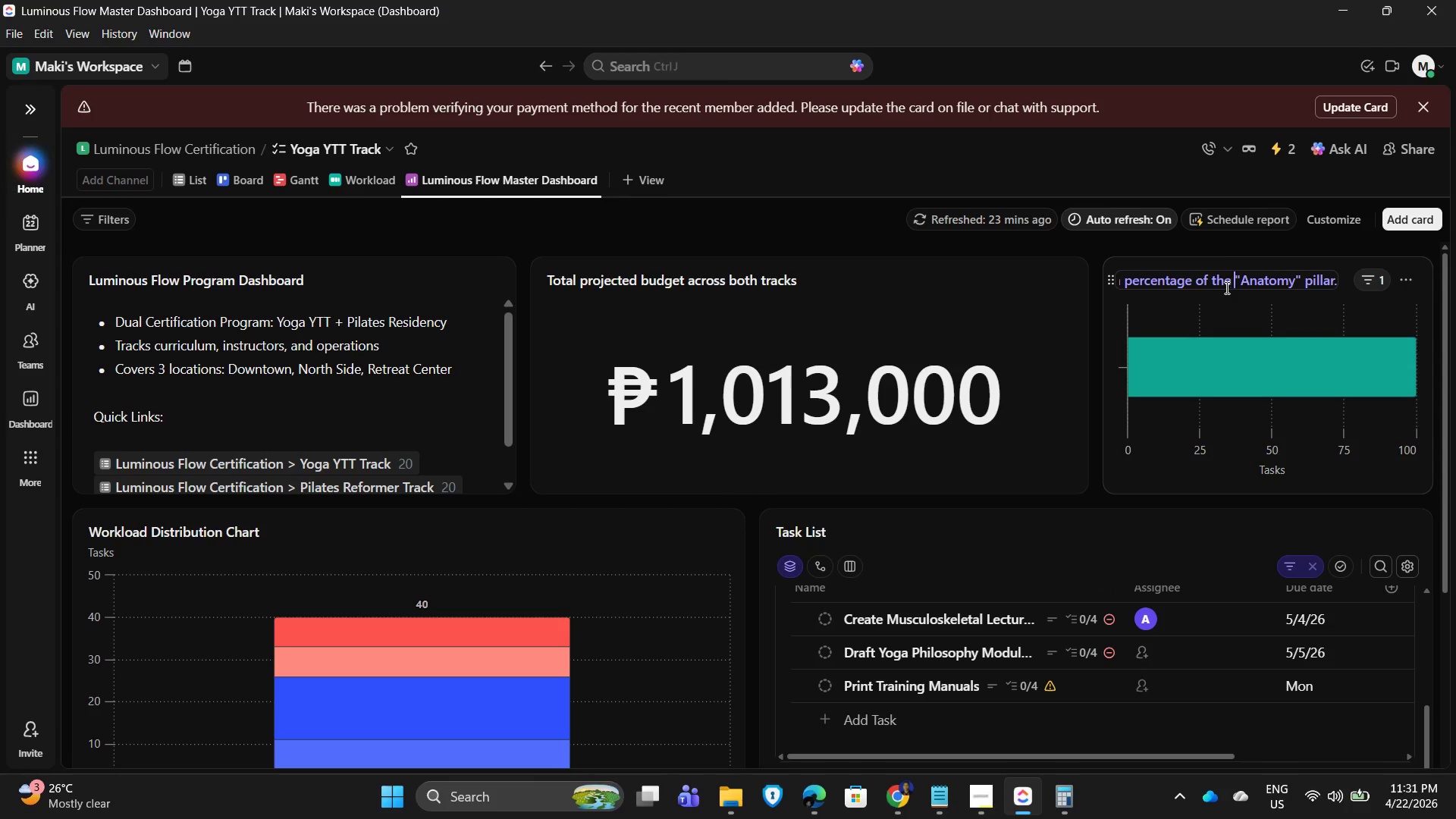 
key(ArrowRight)
 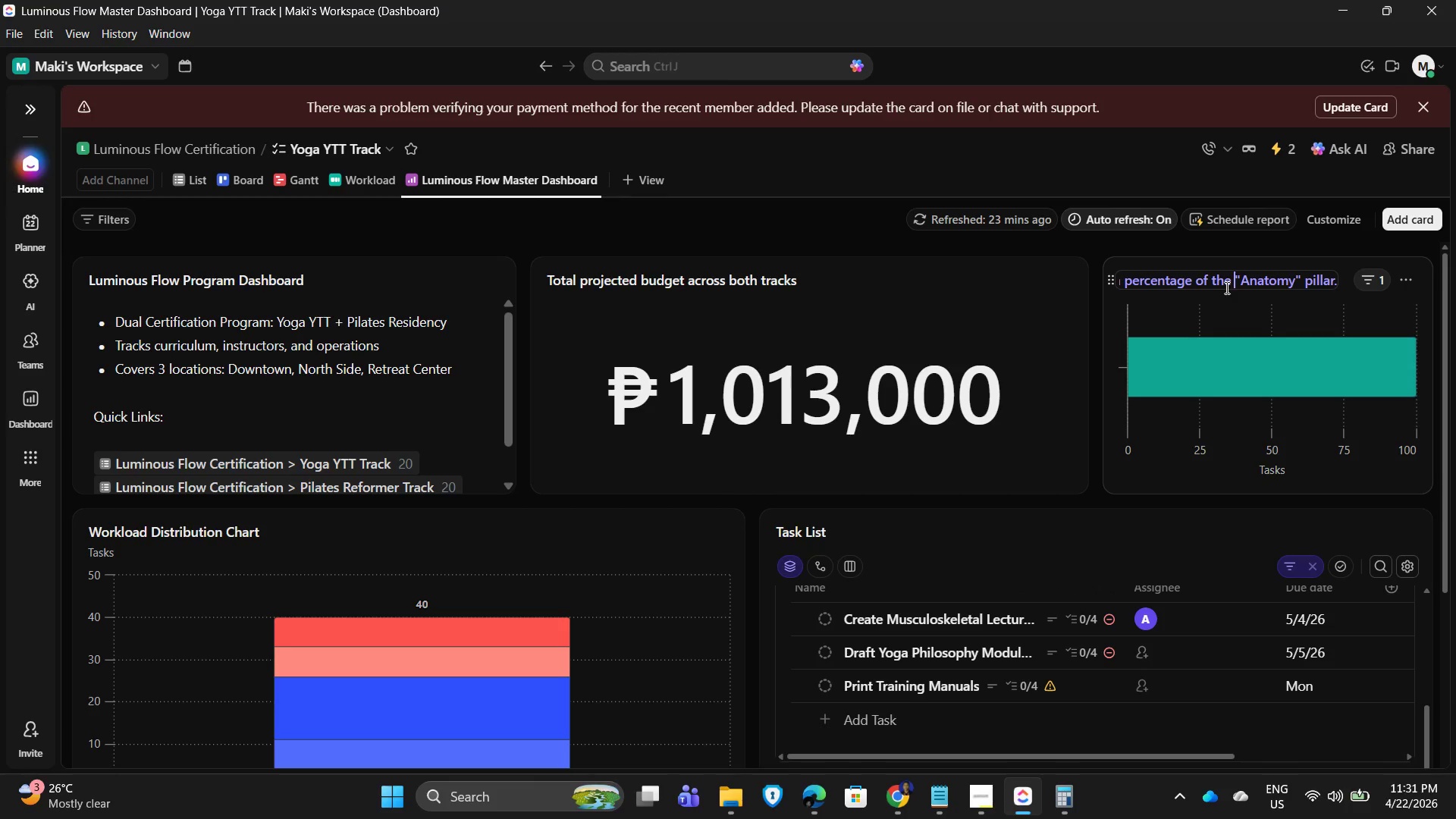 
hold_key(key=ShiftLeft, duration=3.11)
 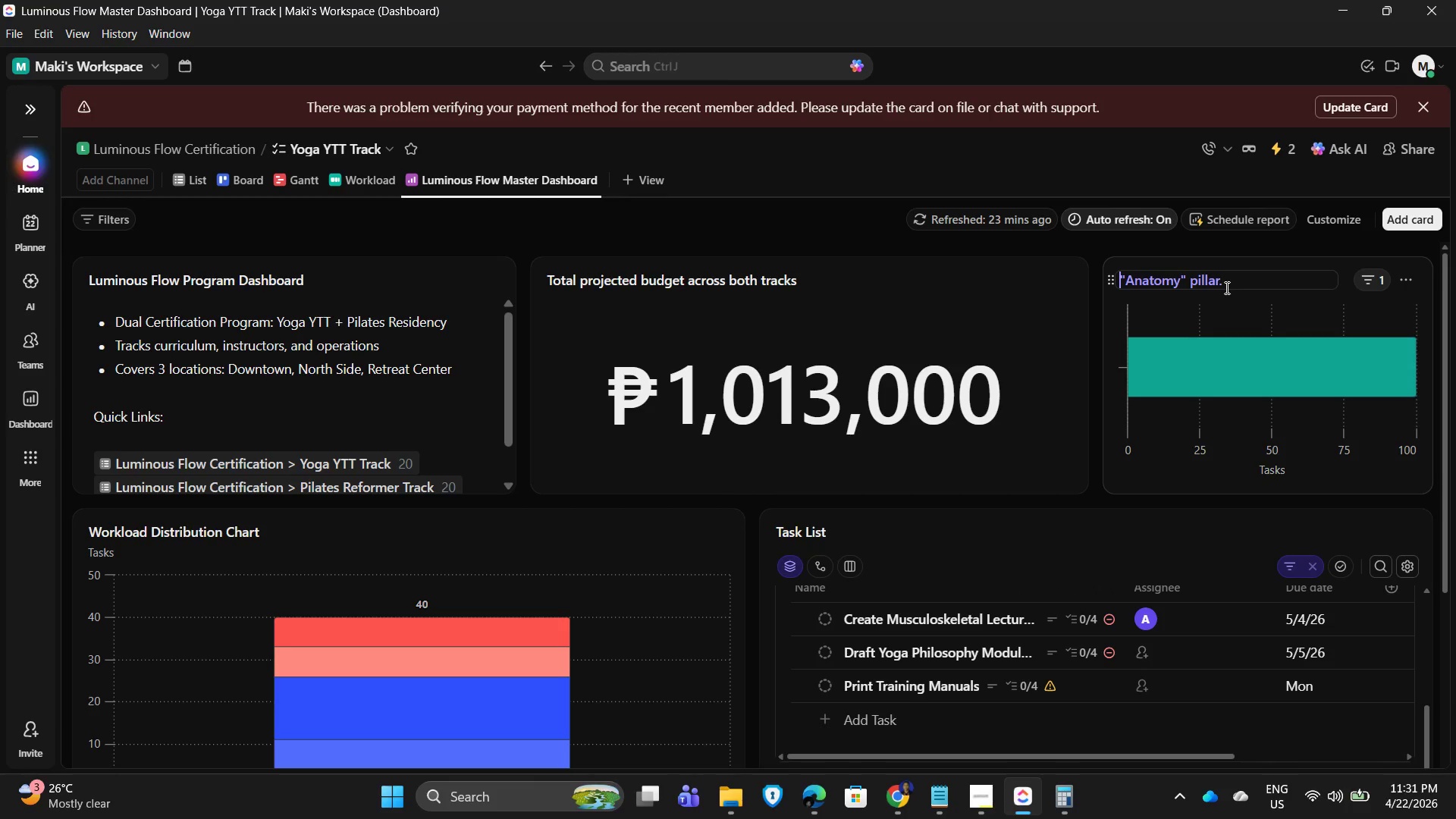 
hold_key(key=ArrowLeft, duration=1.5)
 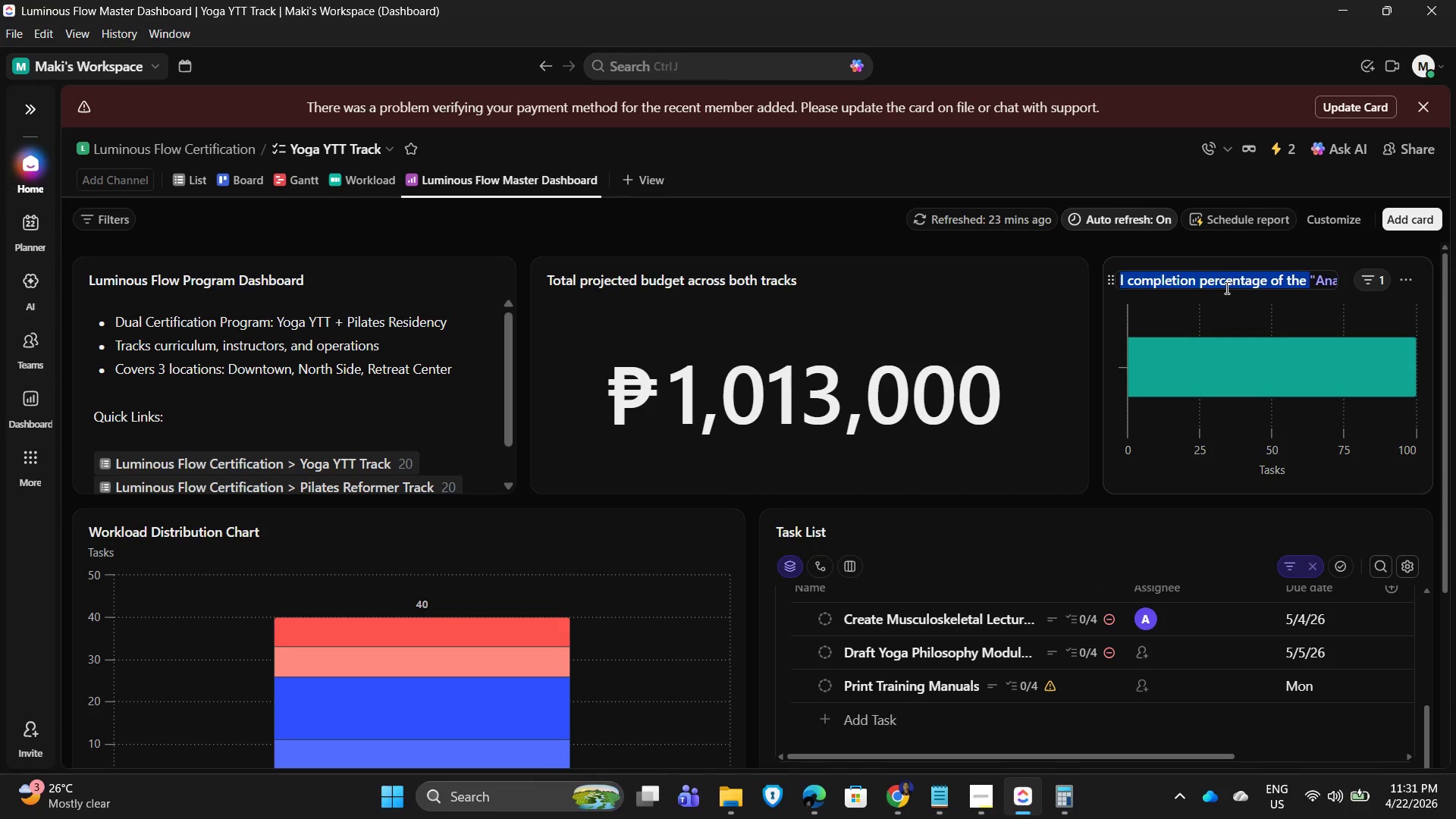 
hold_key(key=ArrowLeft, duration=1.22)
 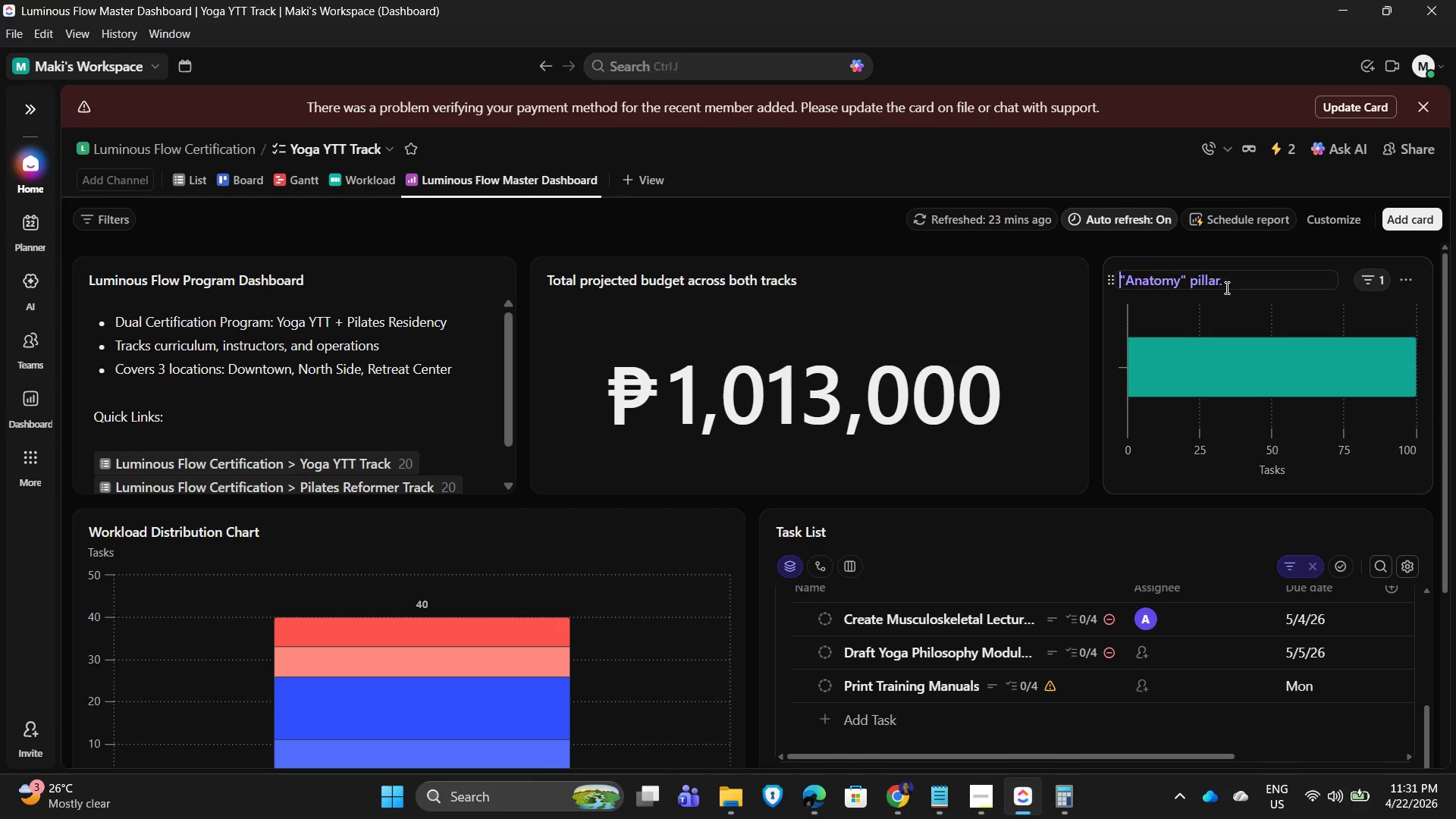 
key(Backspace)
 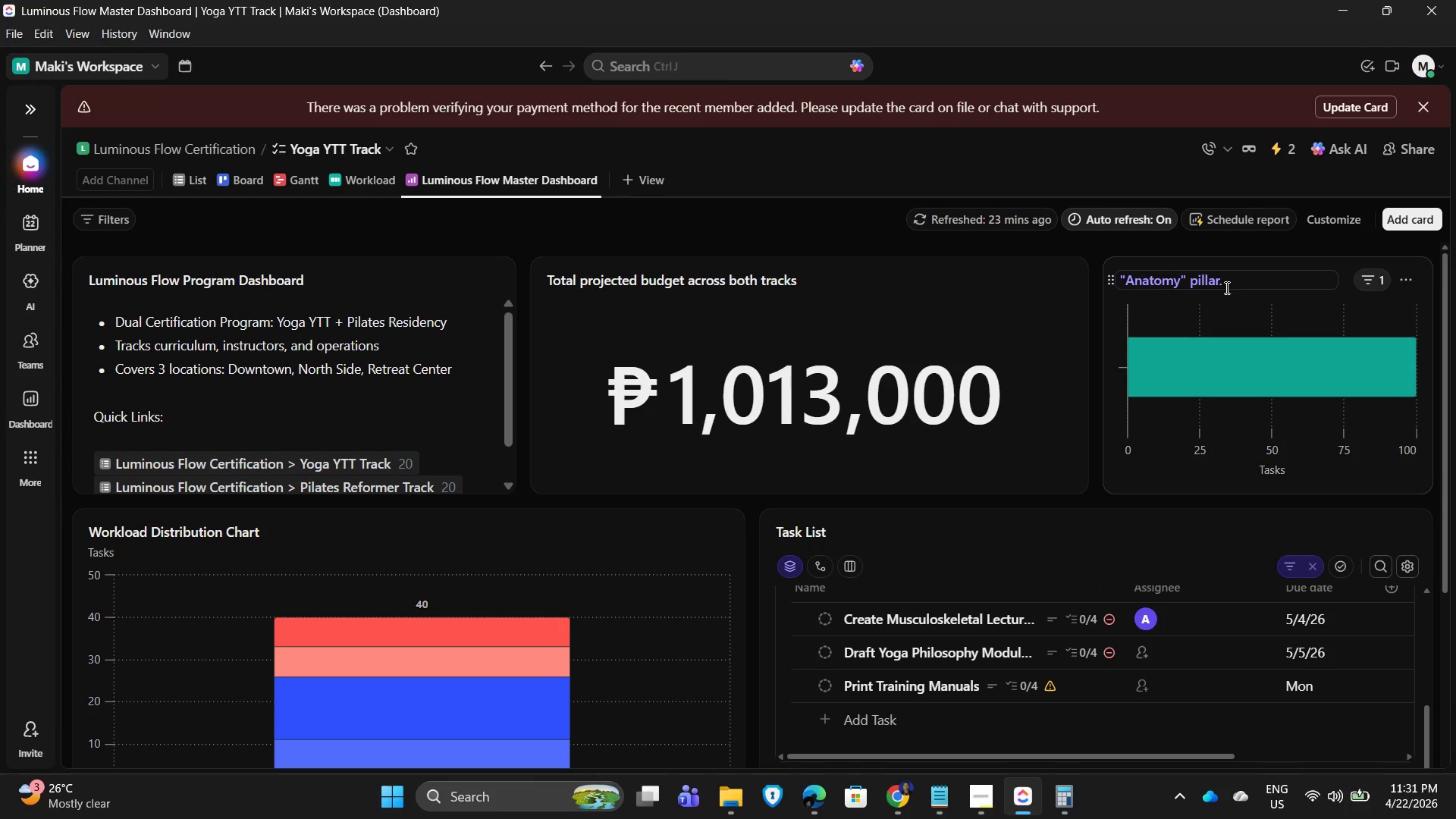 
key(ArrowRight)
 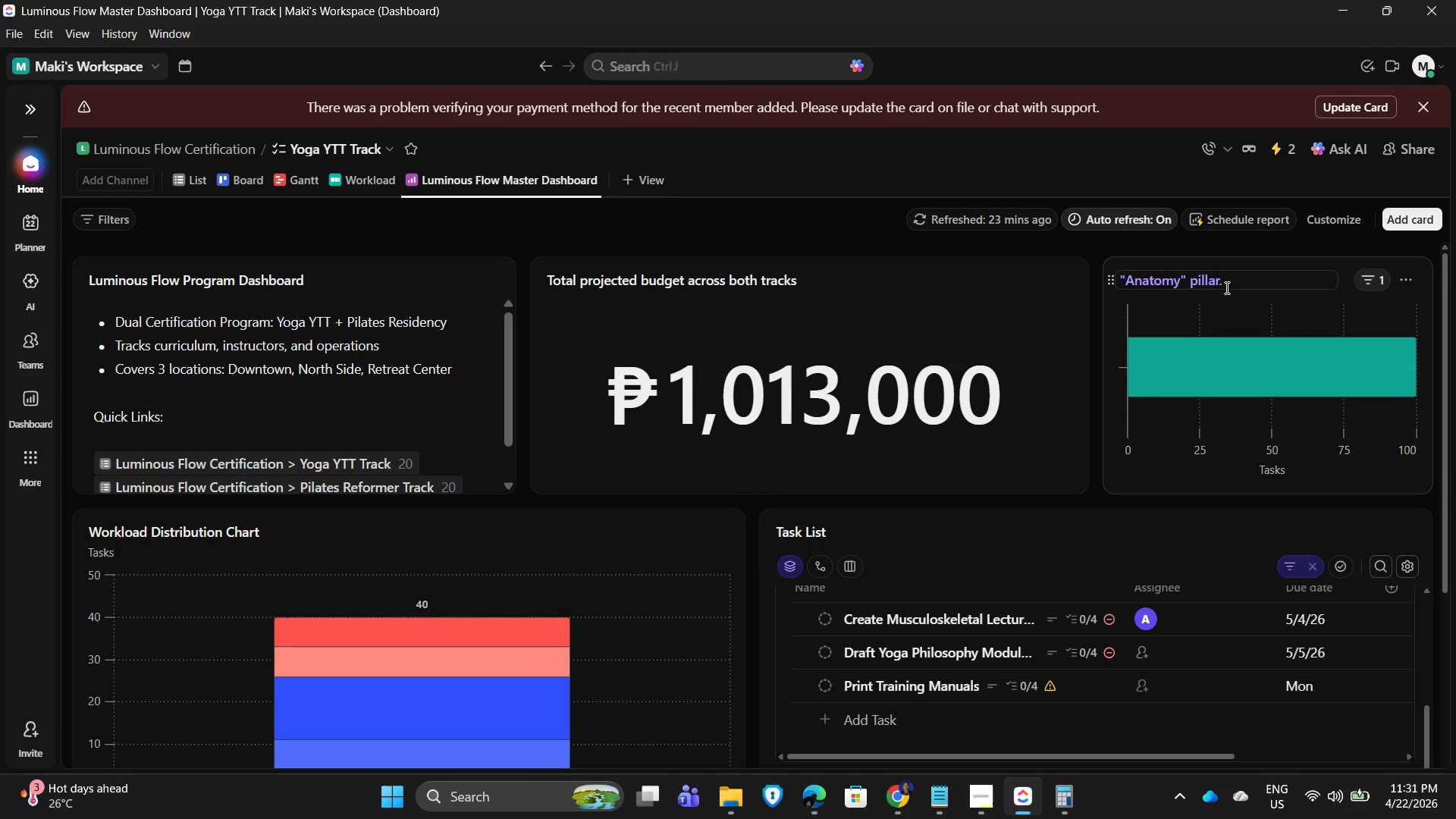 
key(Backspace)
 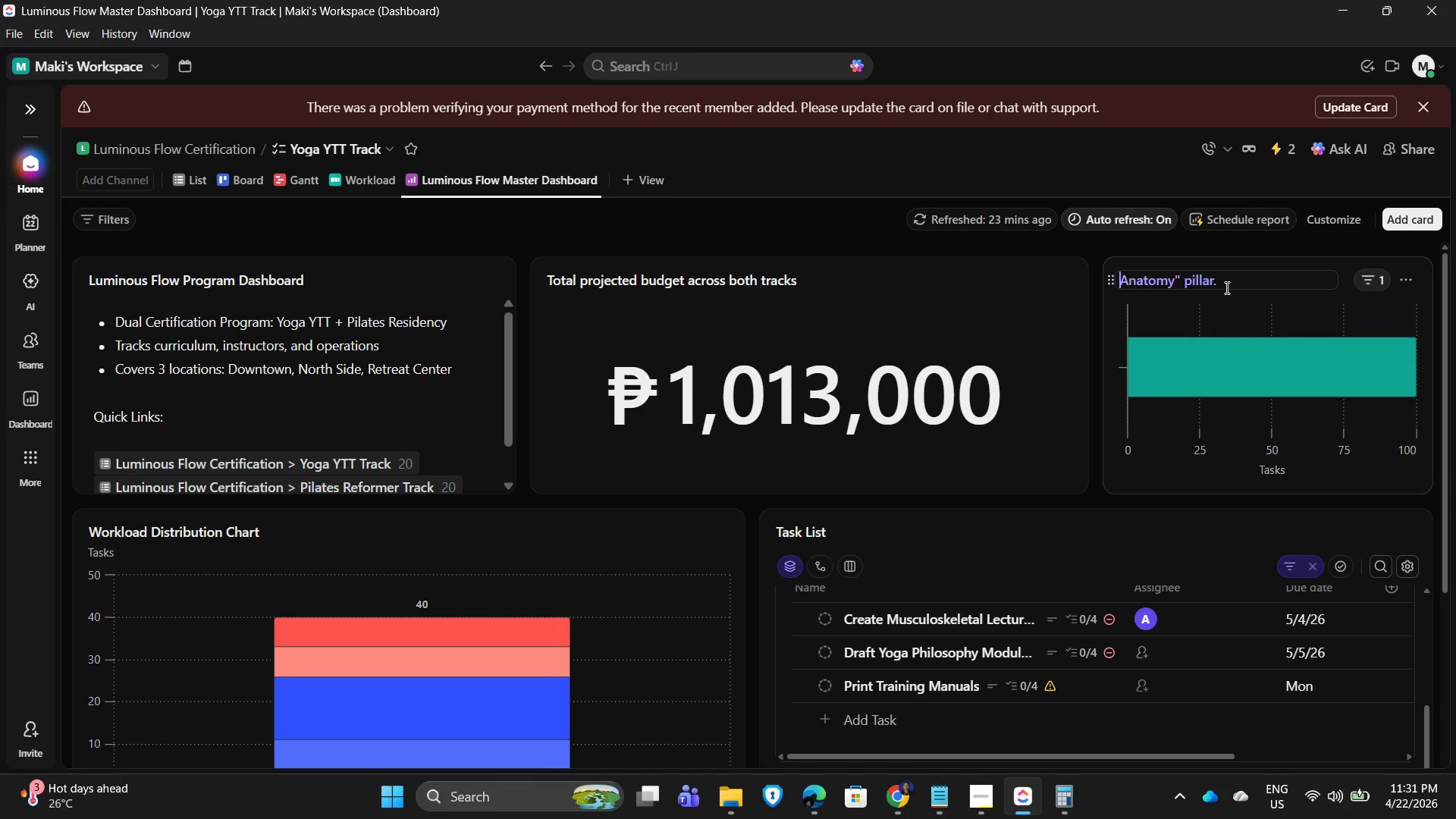 
hold_key(key=ArrowRight, duration=0.84)
 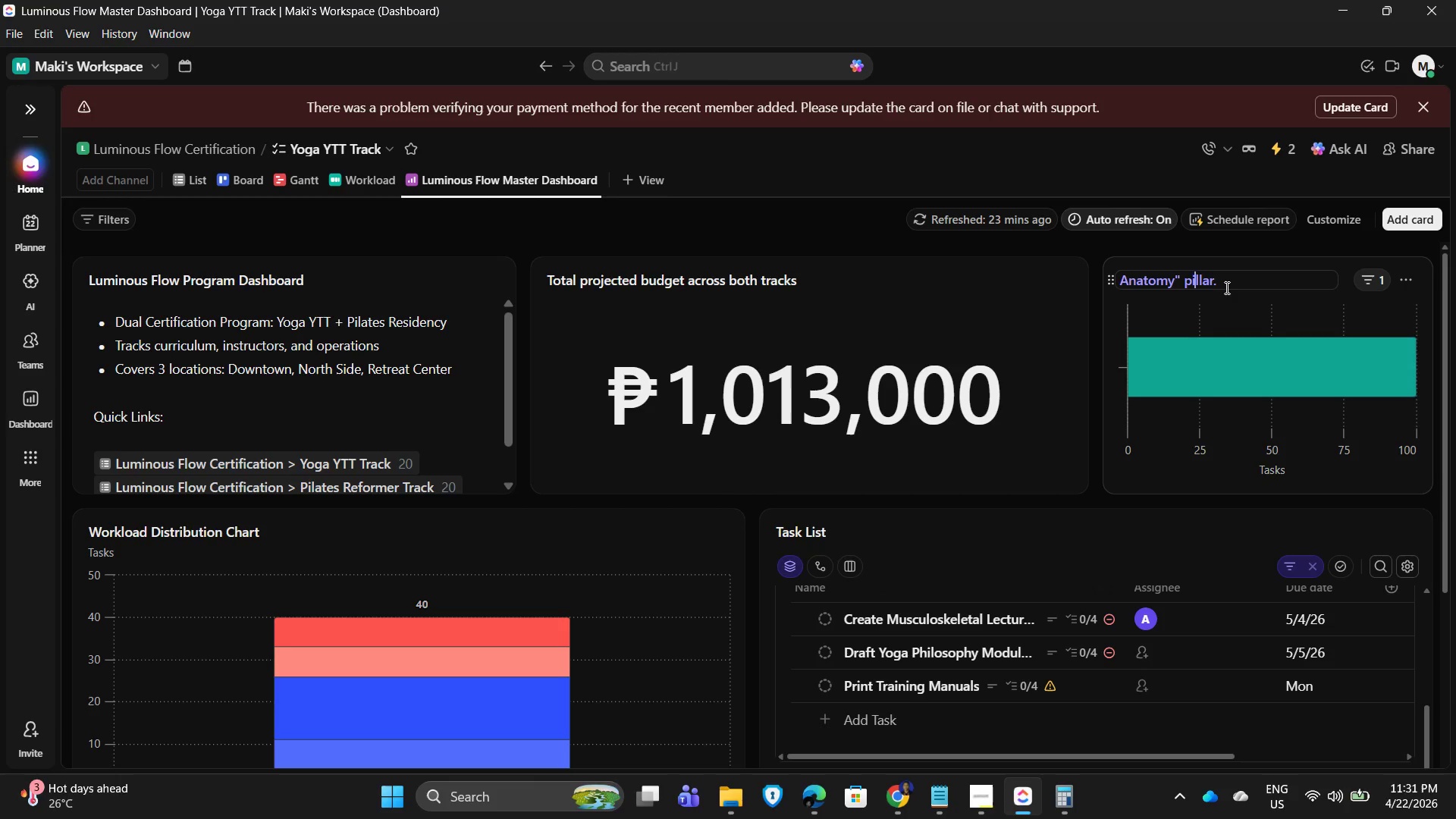 
key(ArrowLeft)
 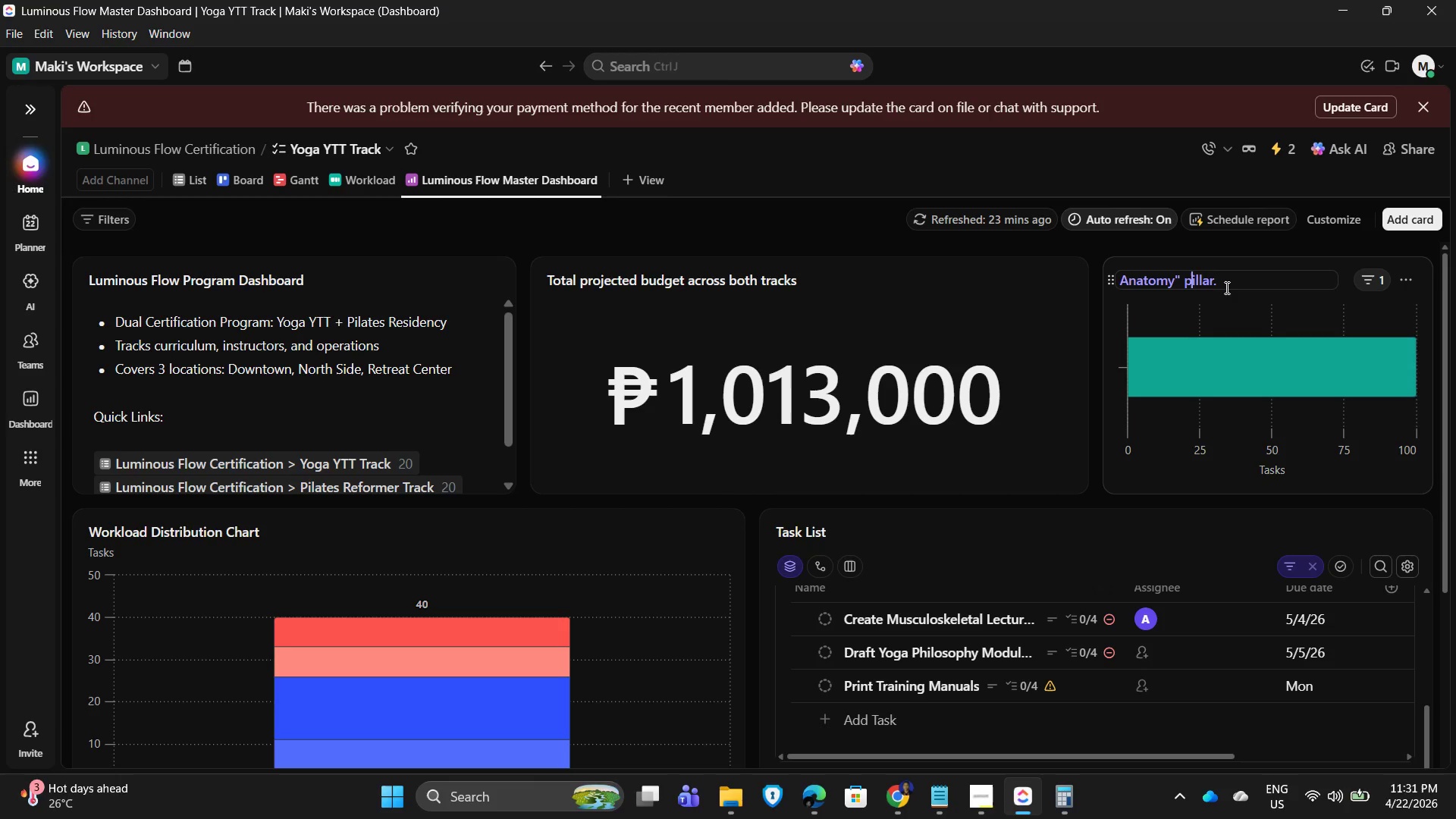 
key(ArrowLeft)
 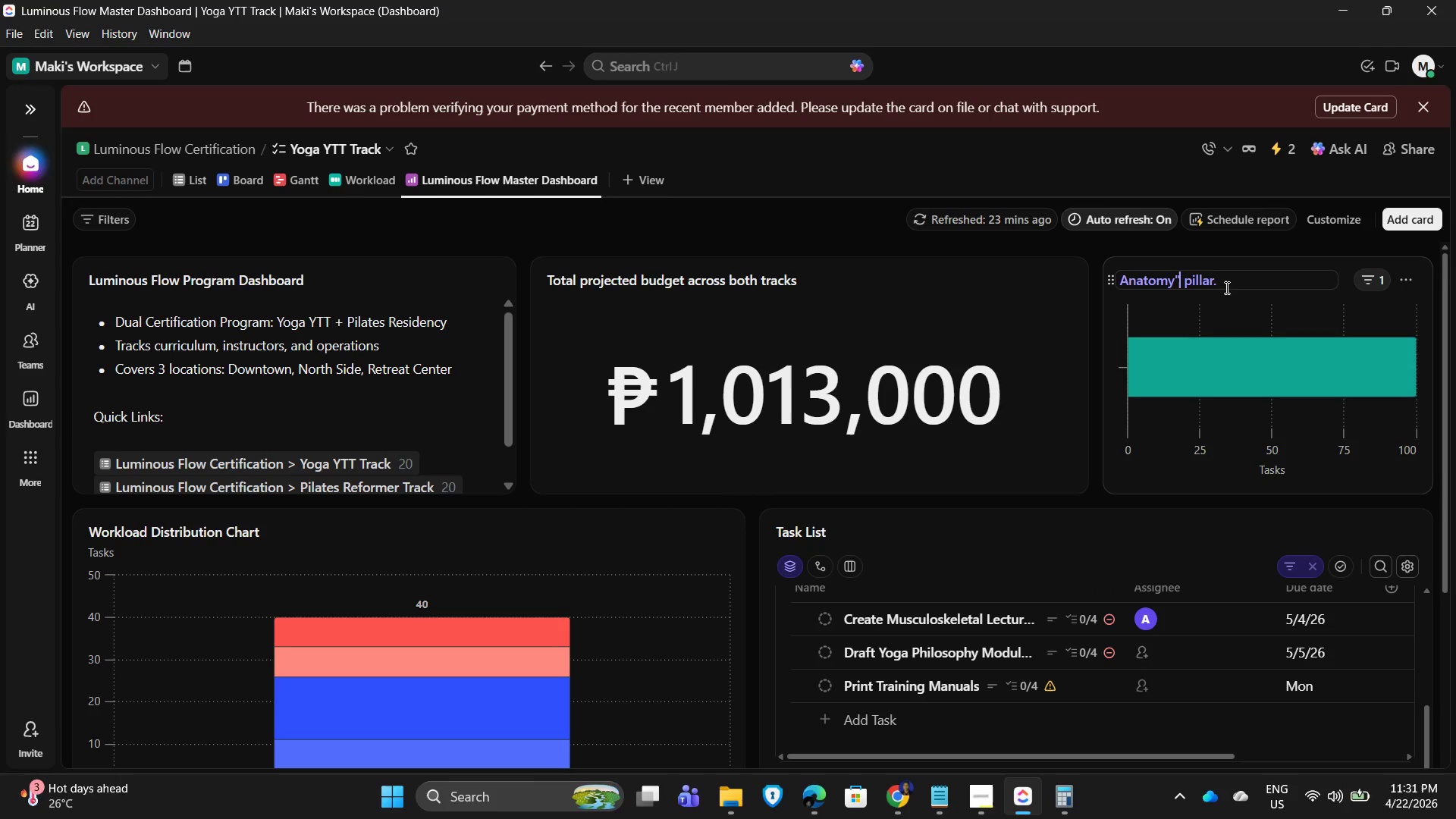 
key(ArrowLeft)
 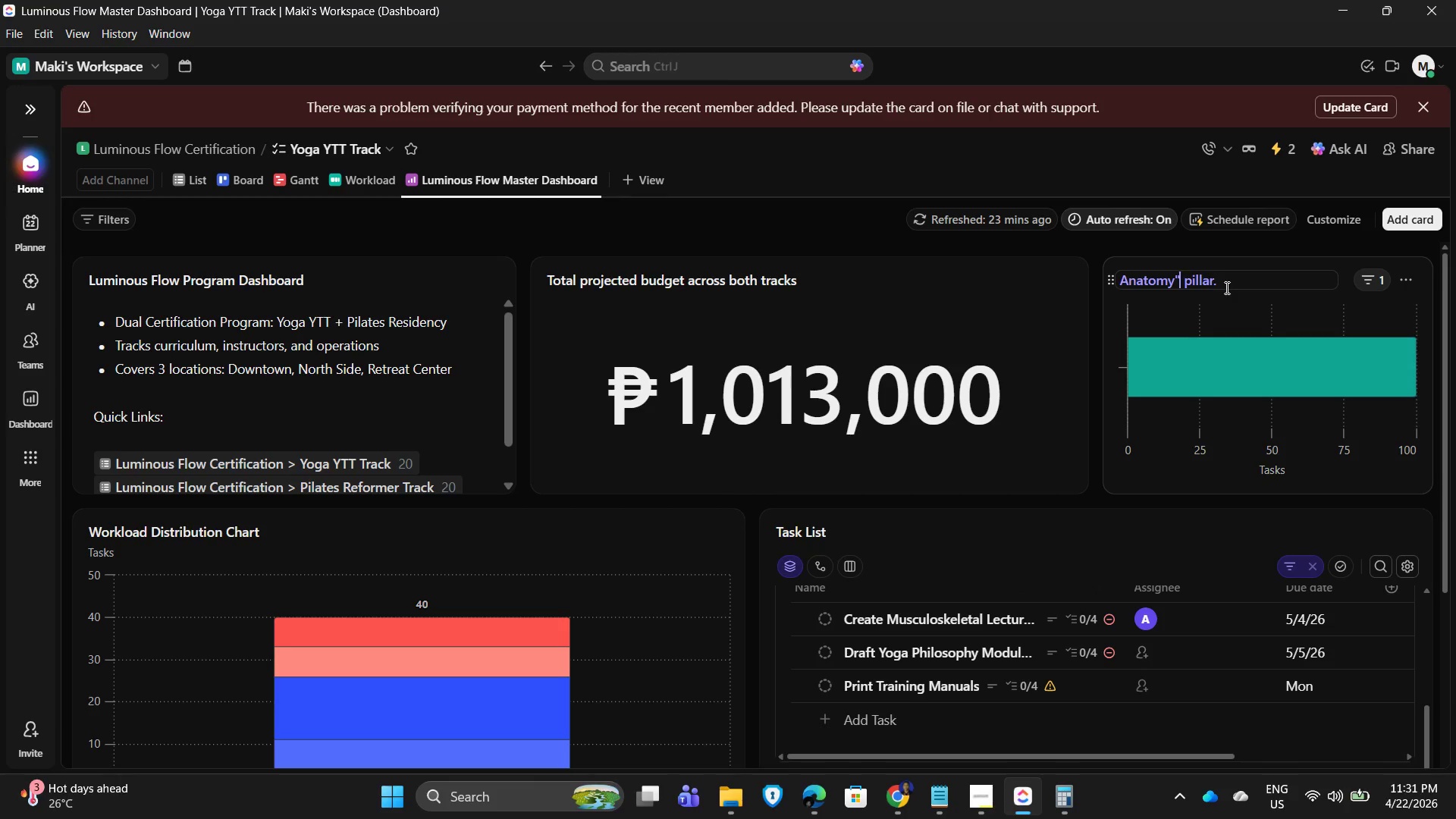 
key(Backspace)
 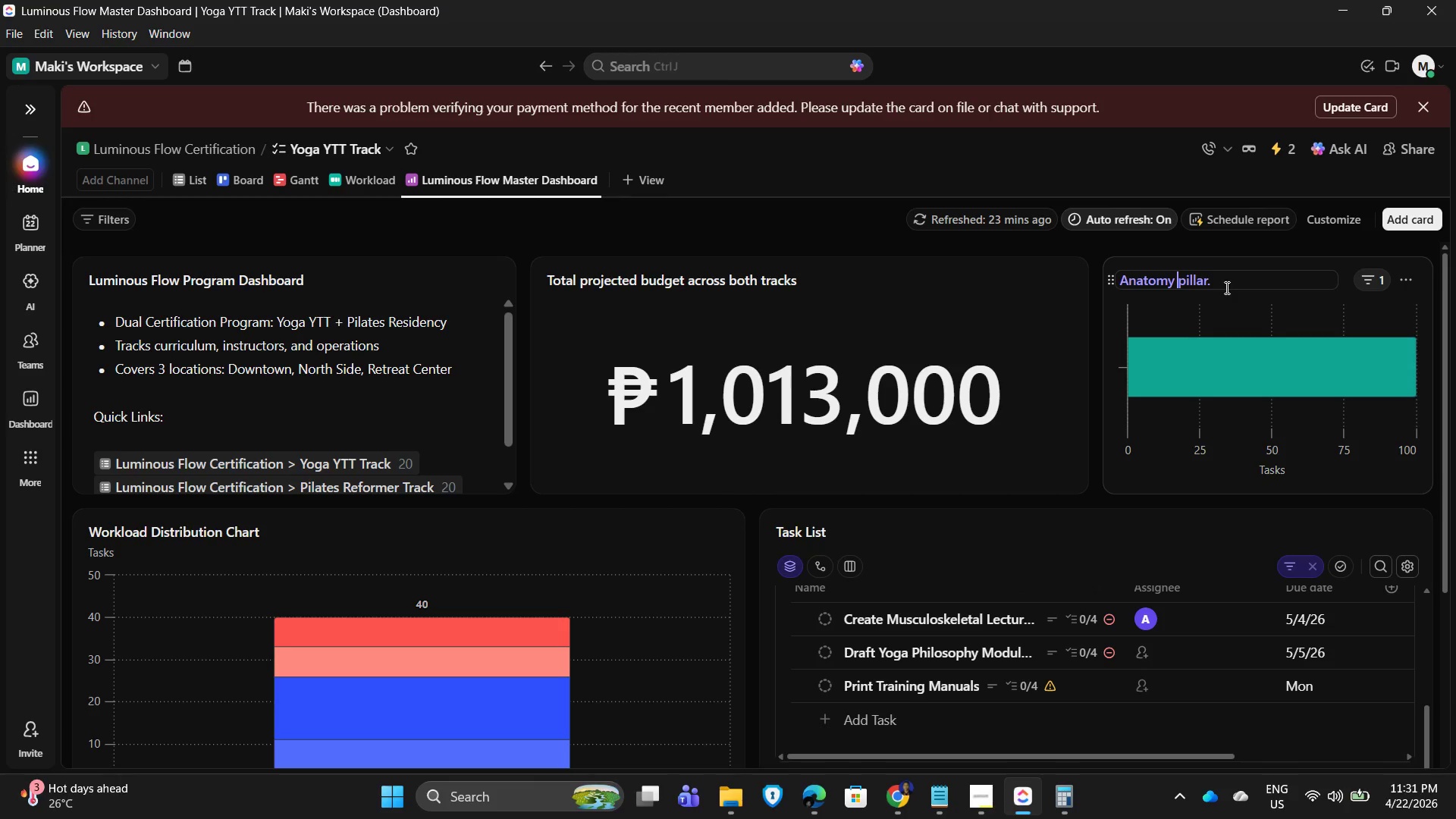 
hold_key(key=ArrowRight, duration=0.61)
 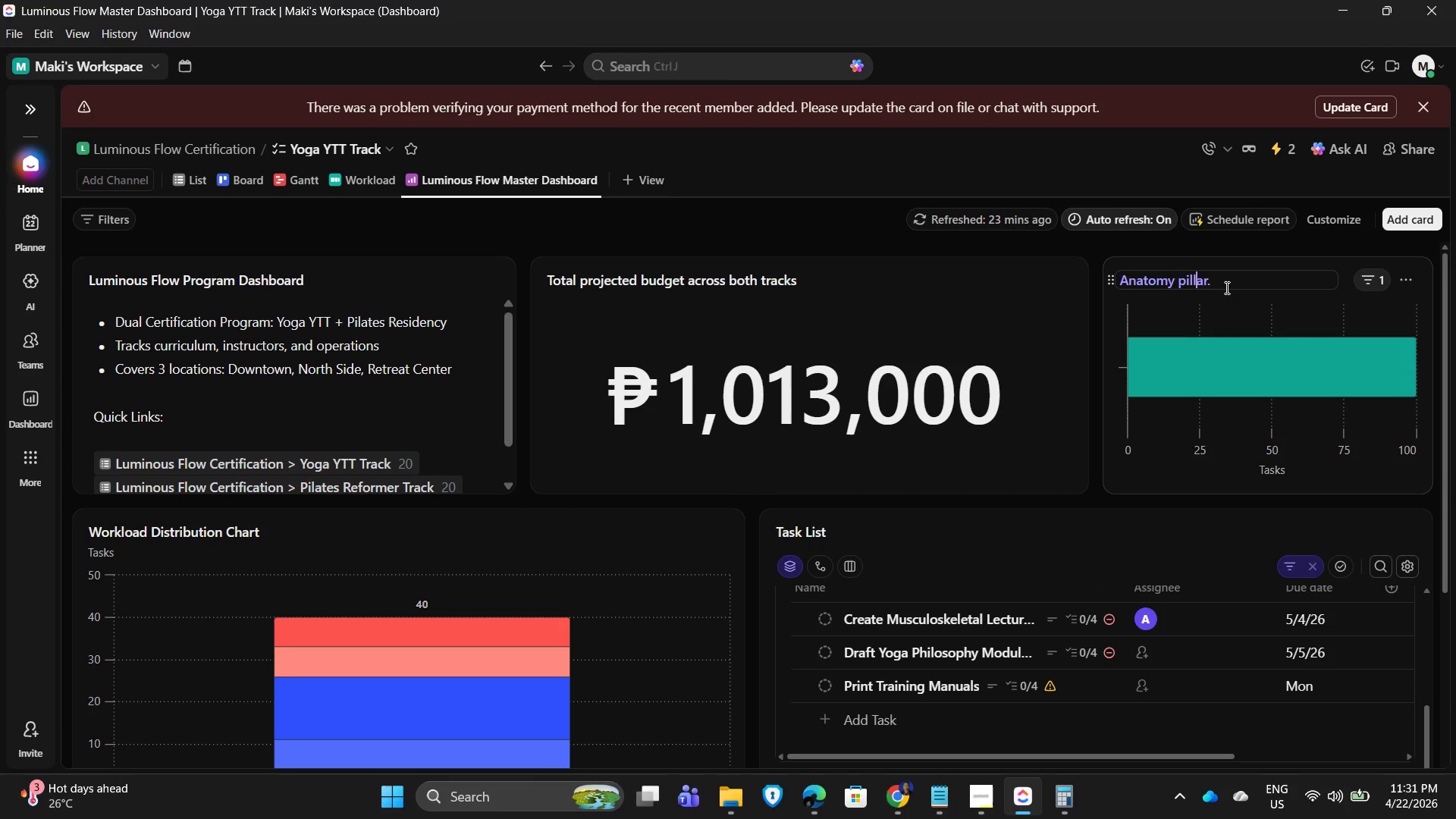 
key(ArrowRight)
 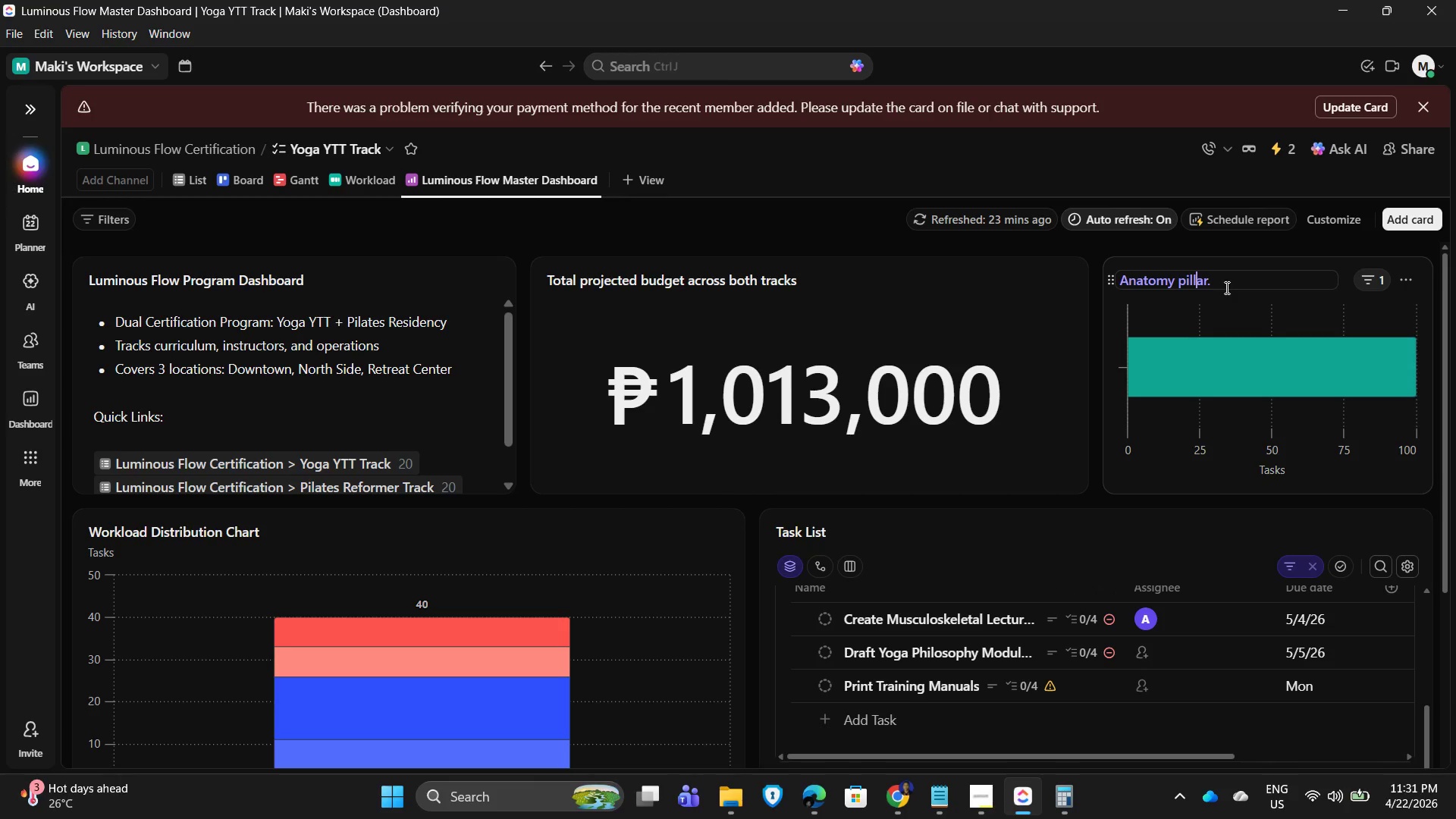 
key(ArrowRight)
 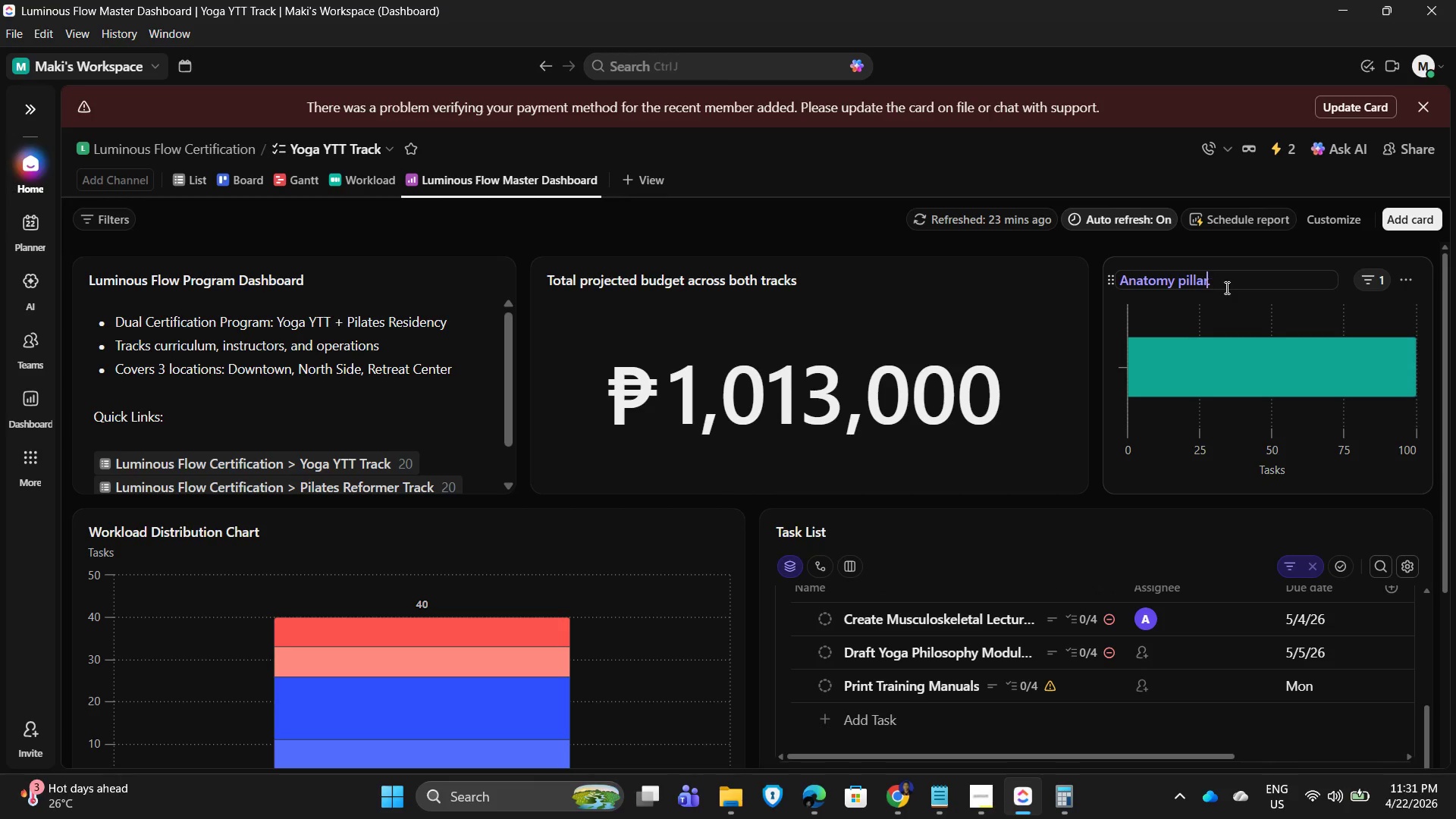 
key(ArrowRight)
 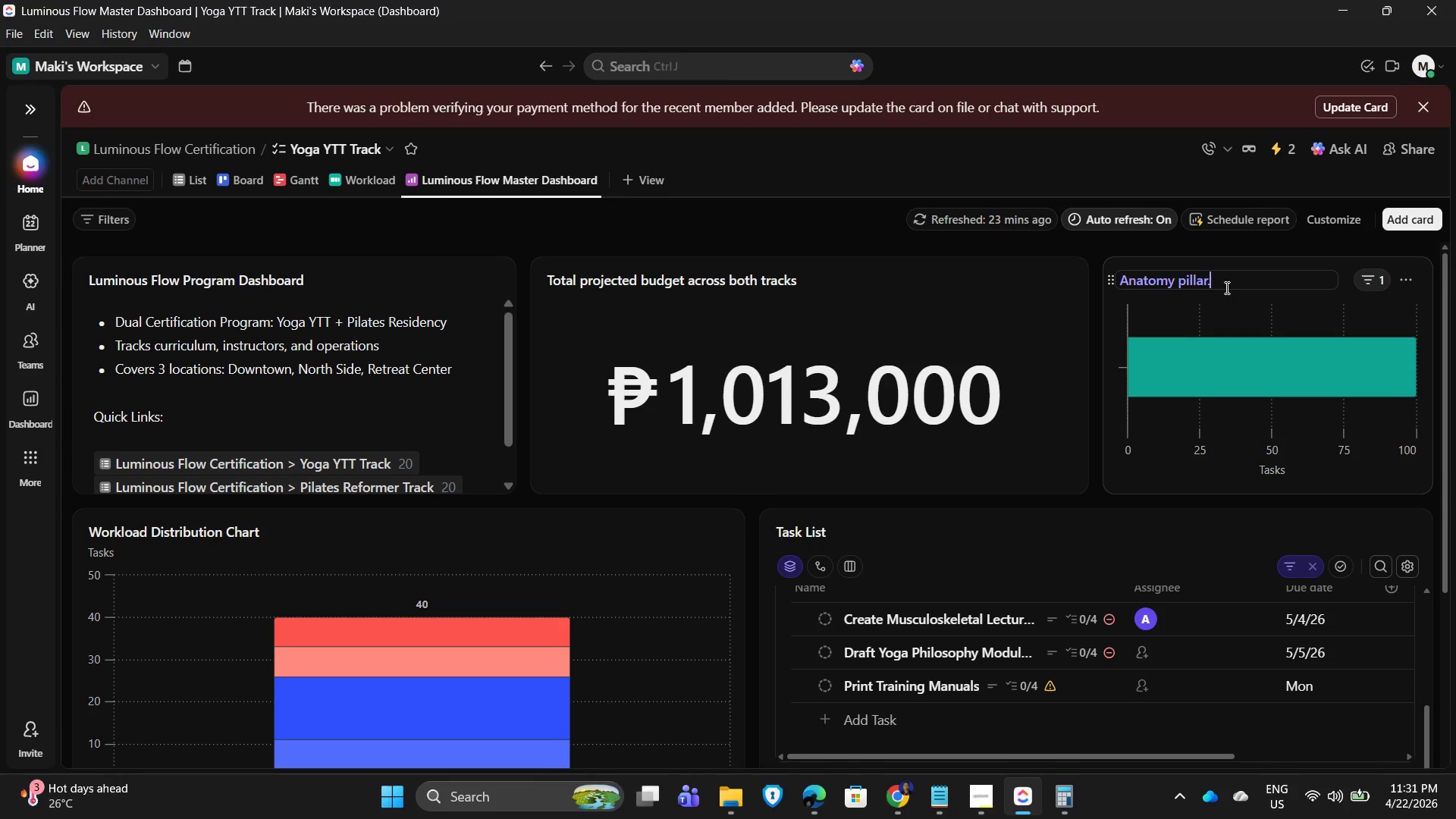 
key(ArrowRight)
 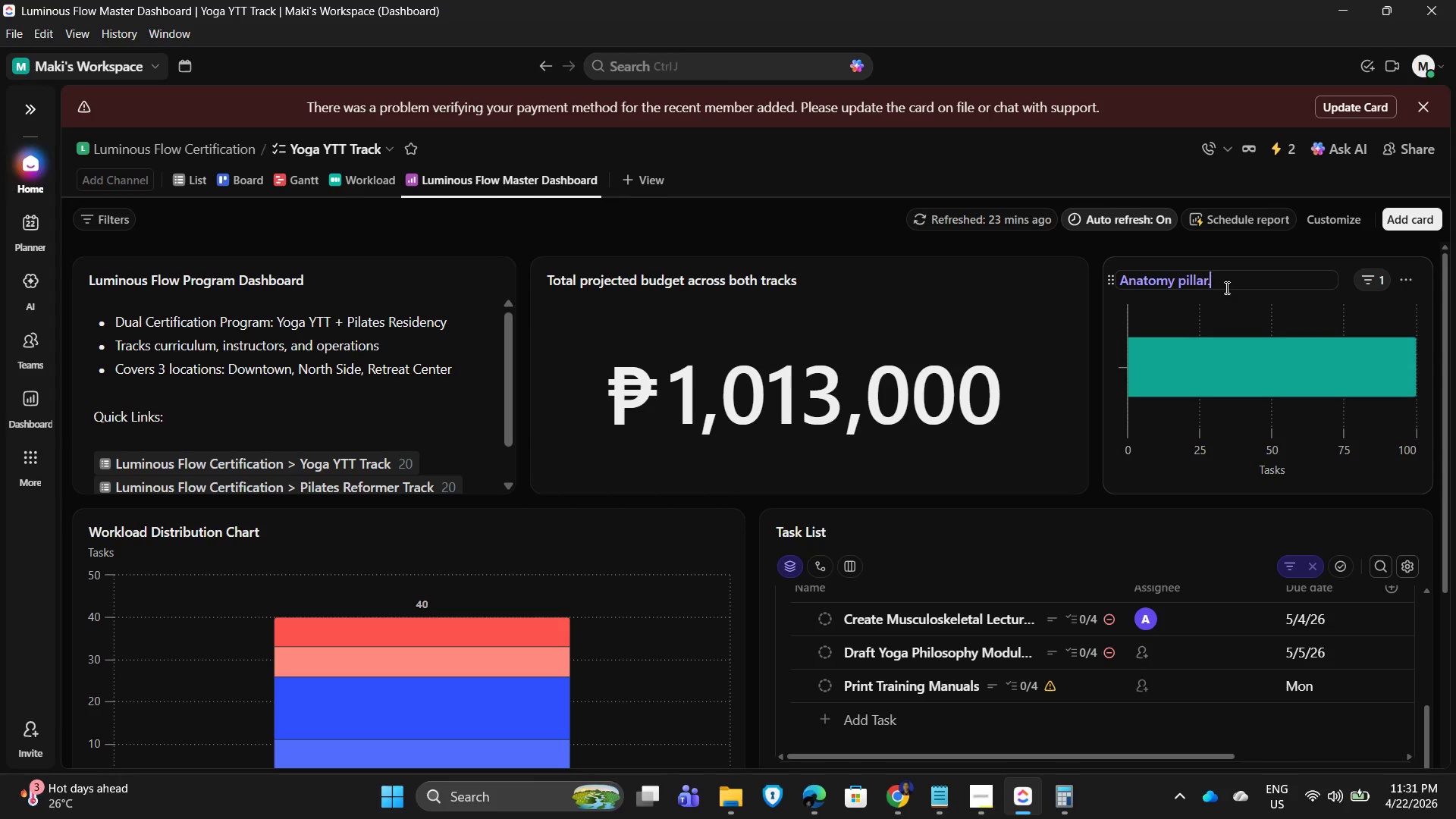 
key(Backspace)
type( Complet)
 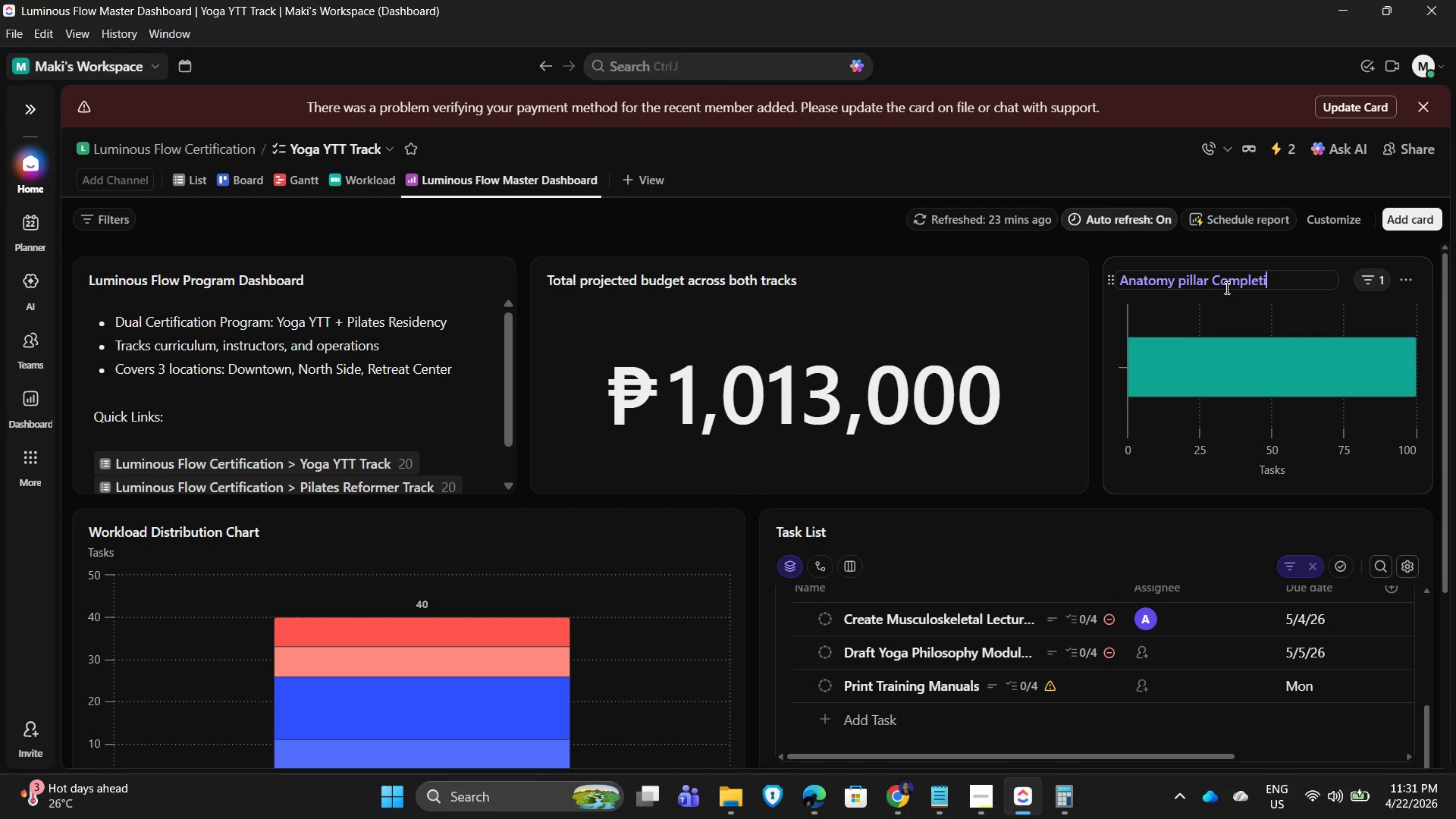 
type(ion Rate)
 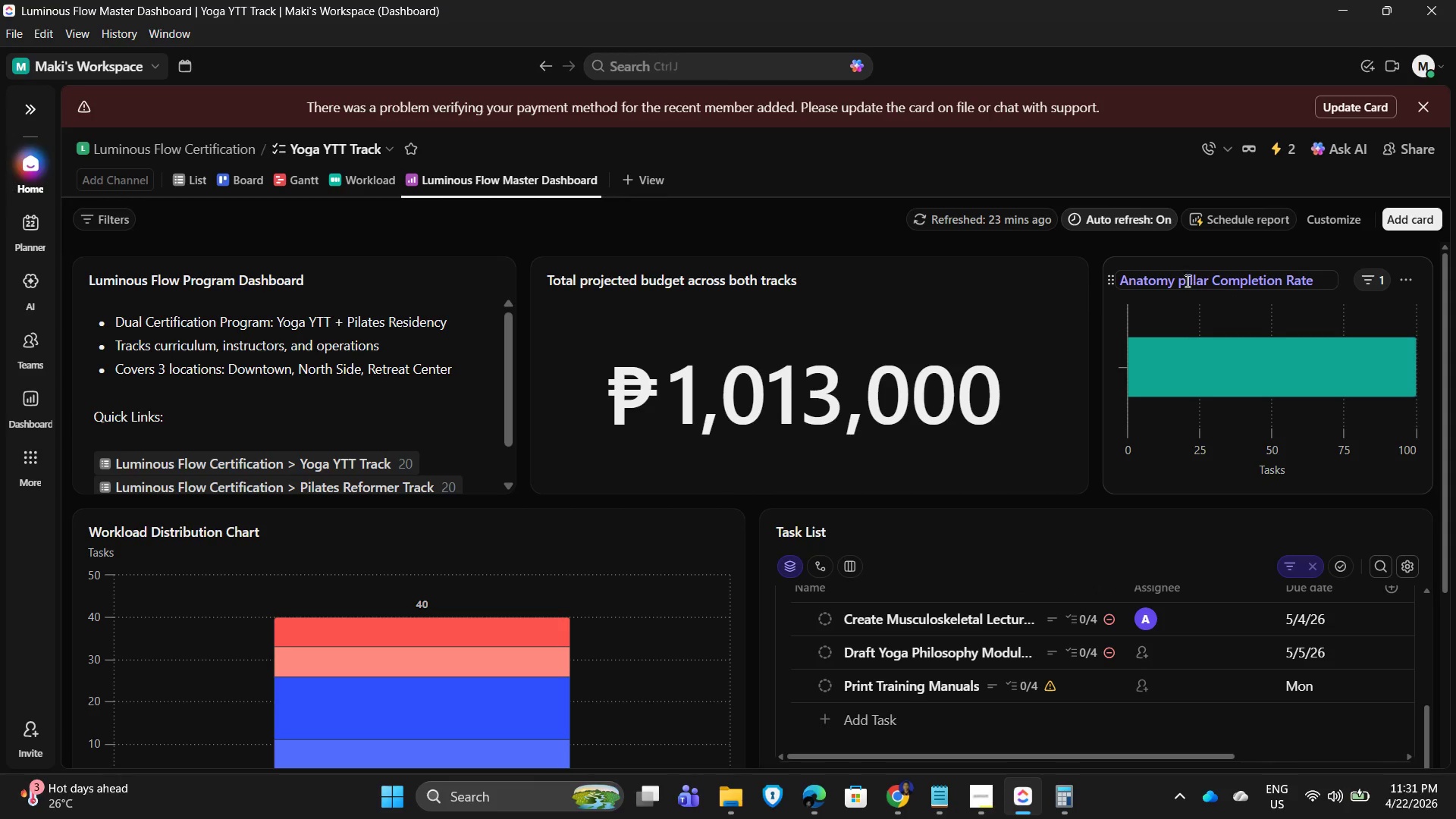 
left_click([1185, 281])
 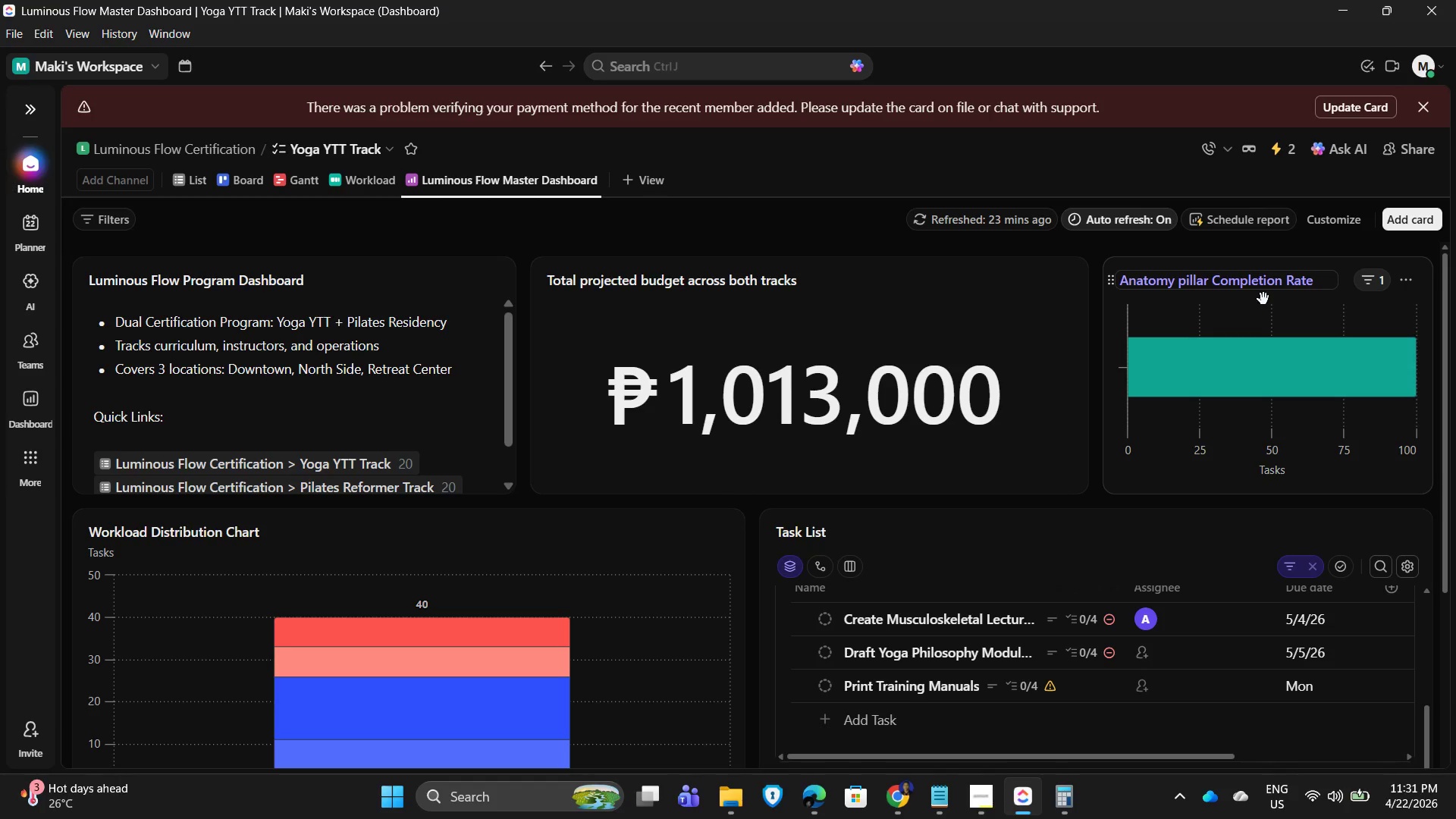 
key(Backspace)
 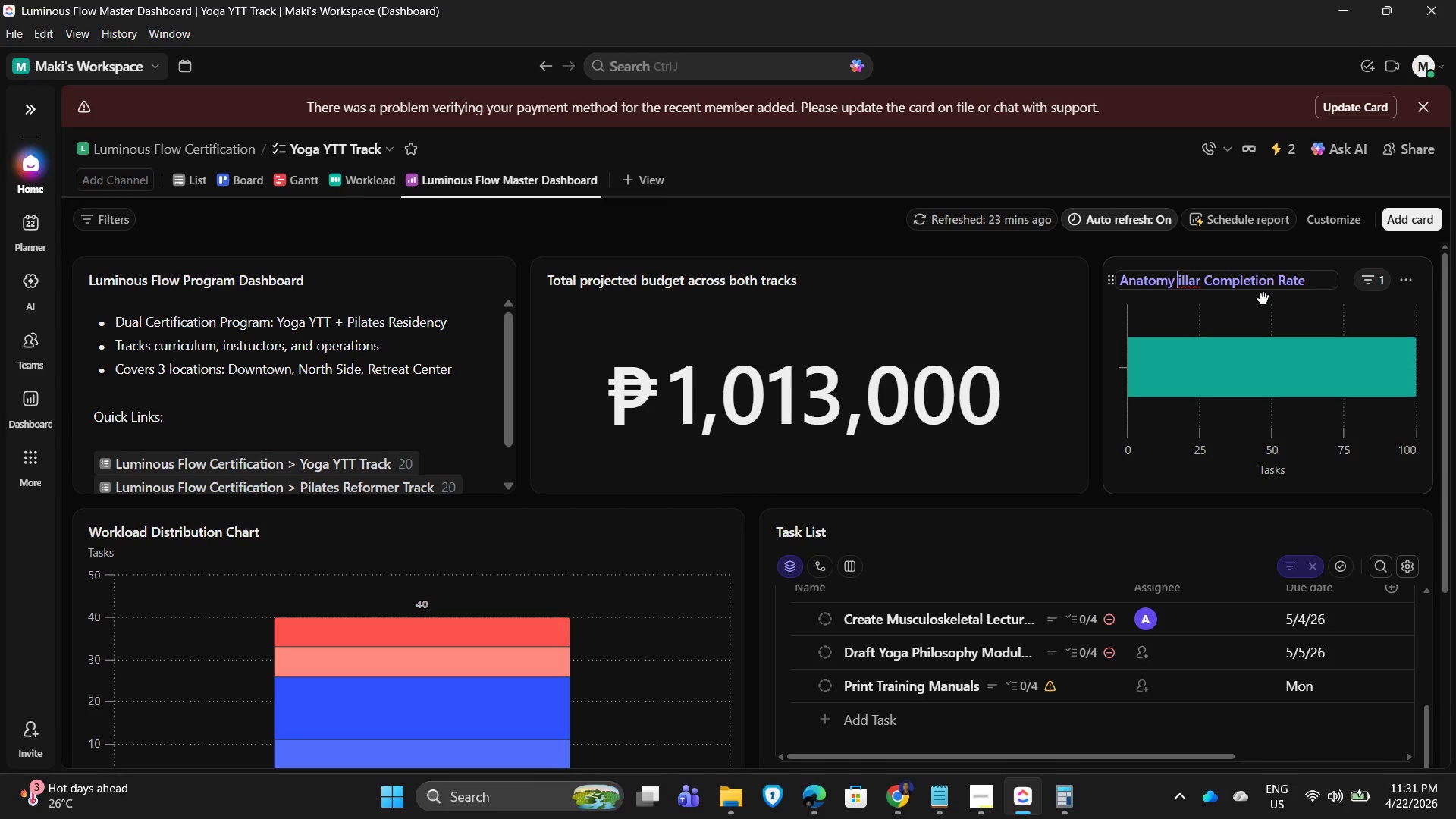 
key(Shift+P)
 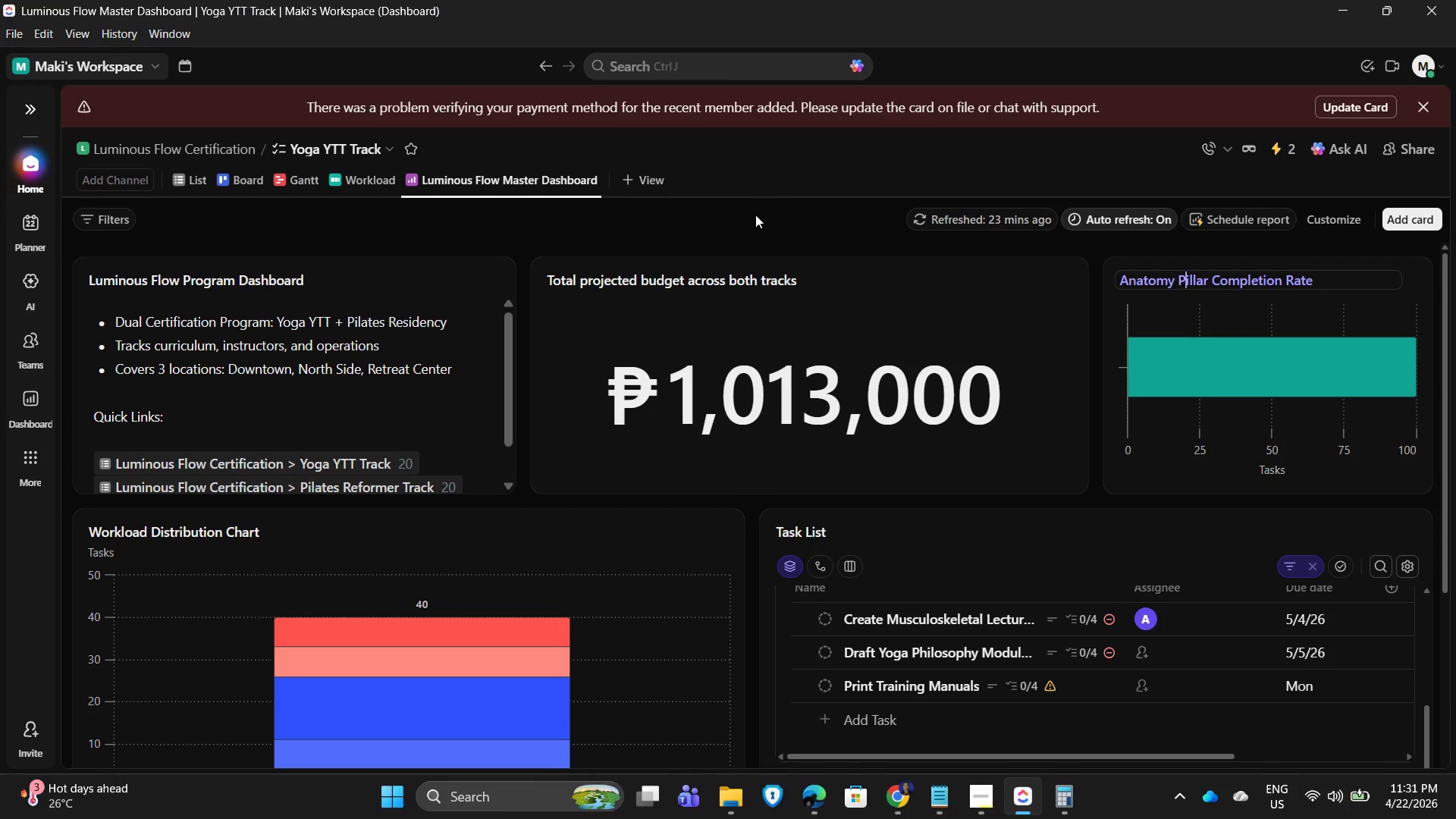 
left_click([784, 212])
 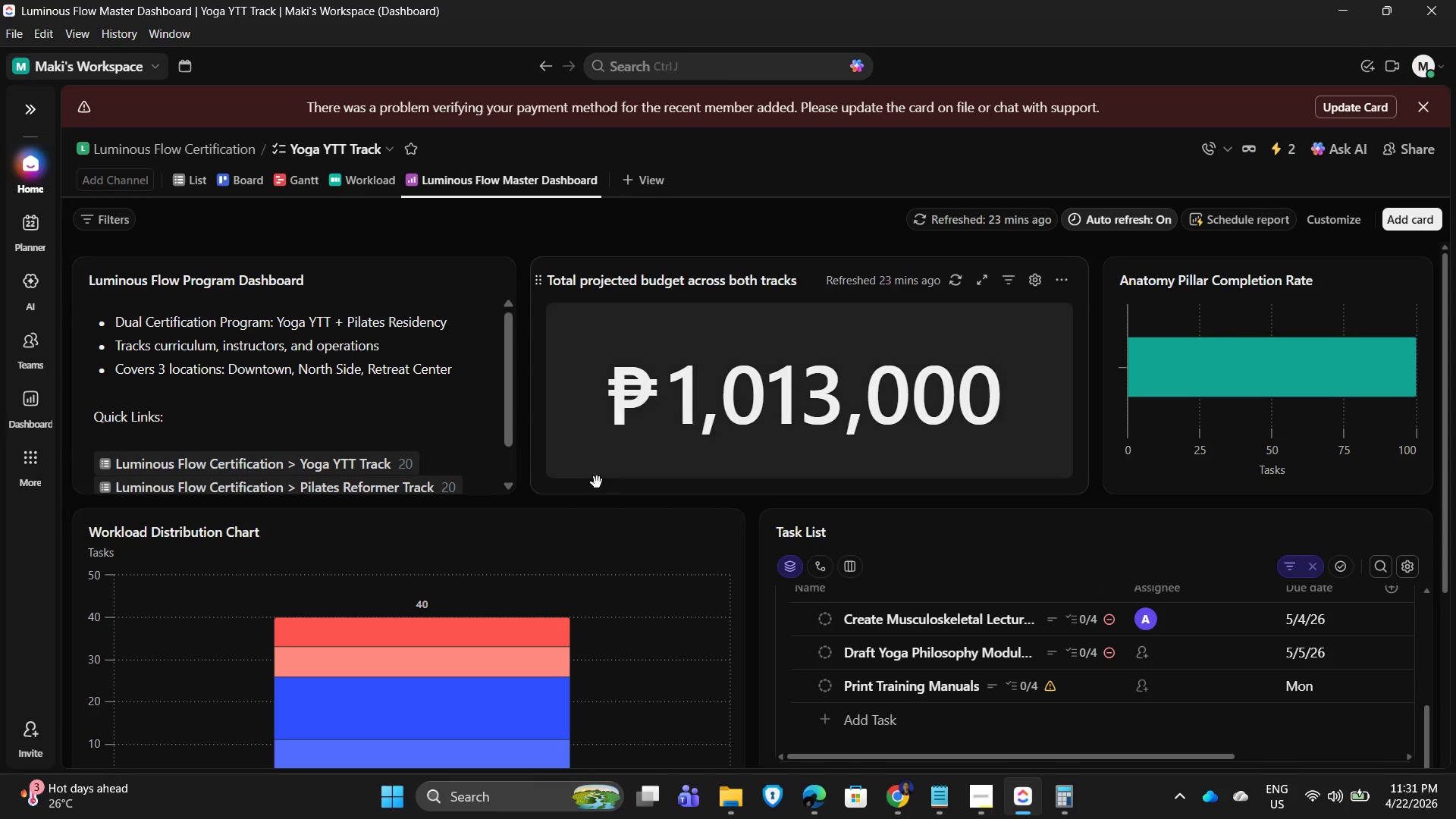 
scroll: coordinate [502, 527], scroll_direction: none, amount: 0.0
 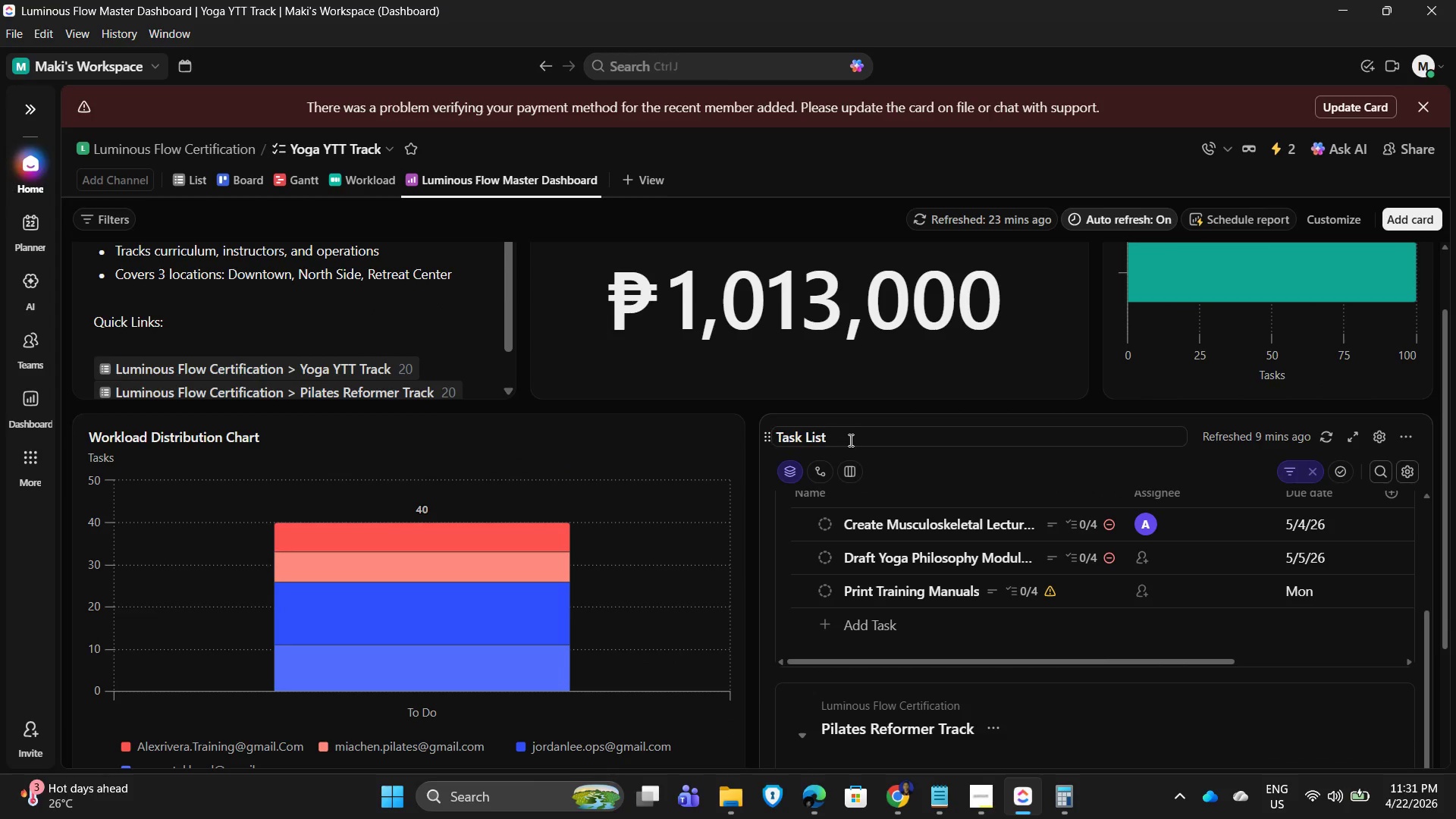 
wait(6.12)
 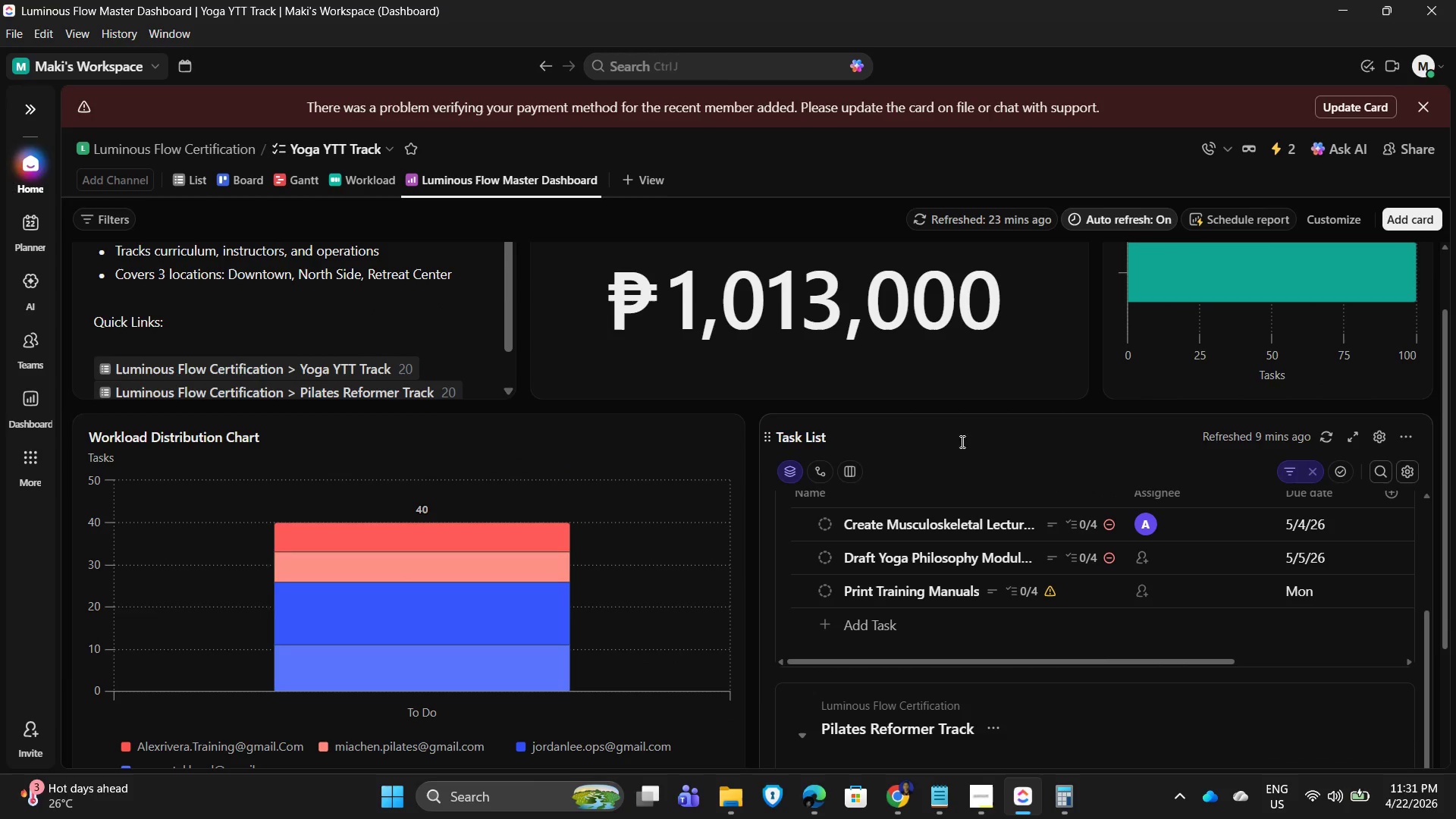 
left_click([977, 802])